 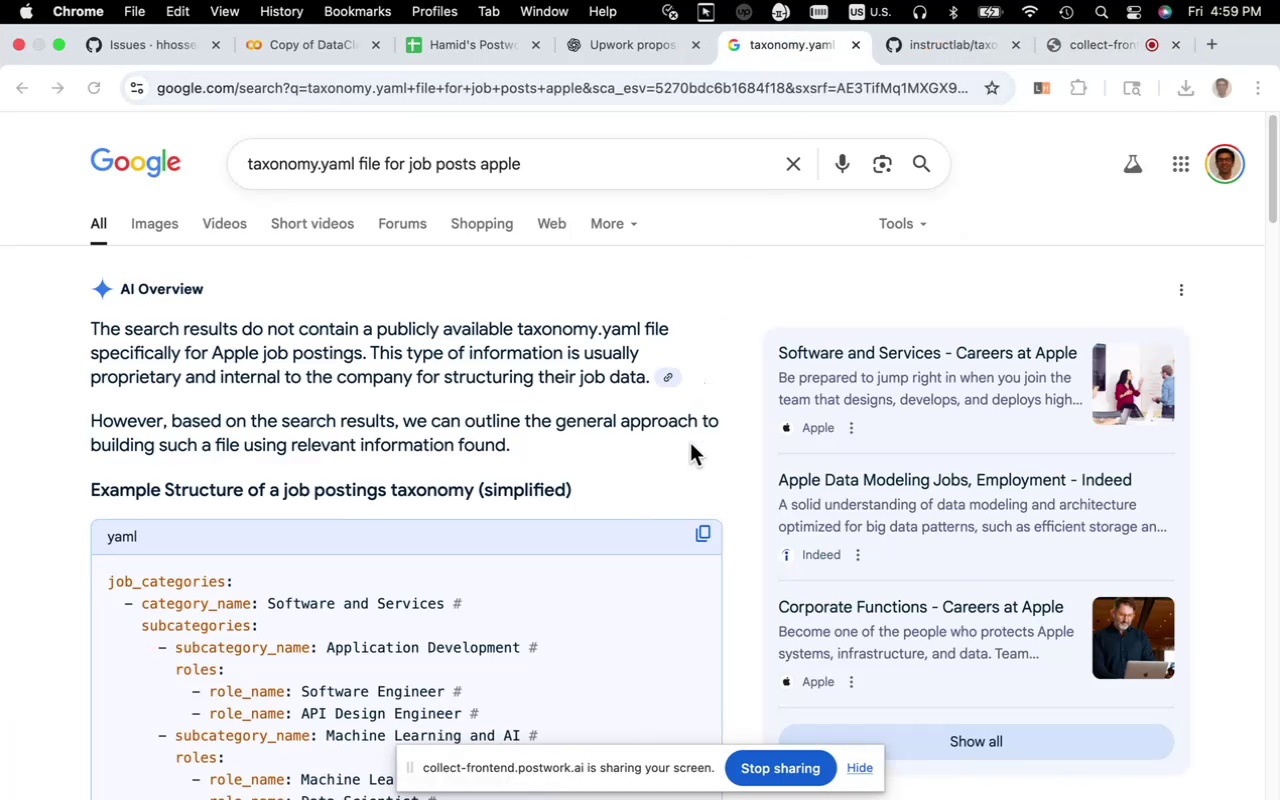 
left_click_drag(start_coordinate=[478, 164], to_coordinate=[541, 176])
 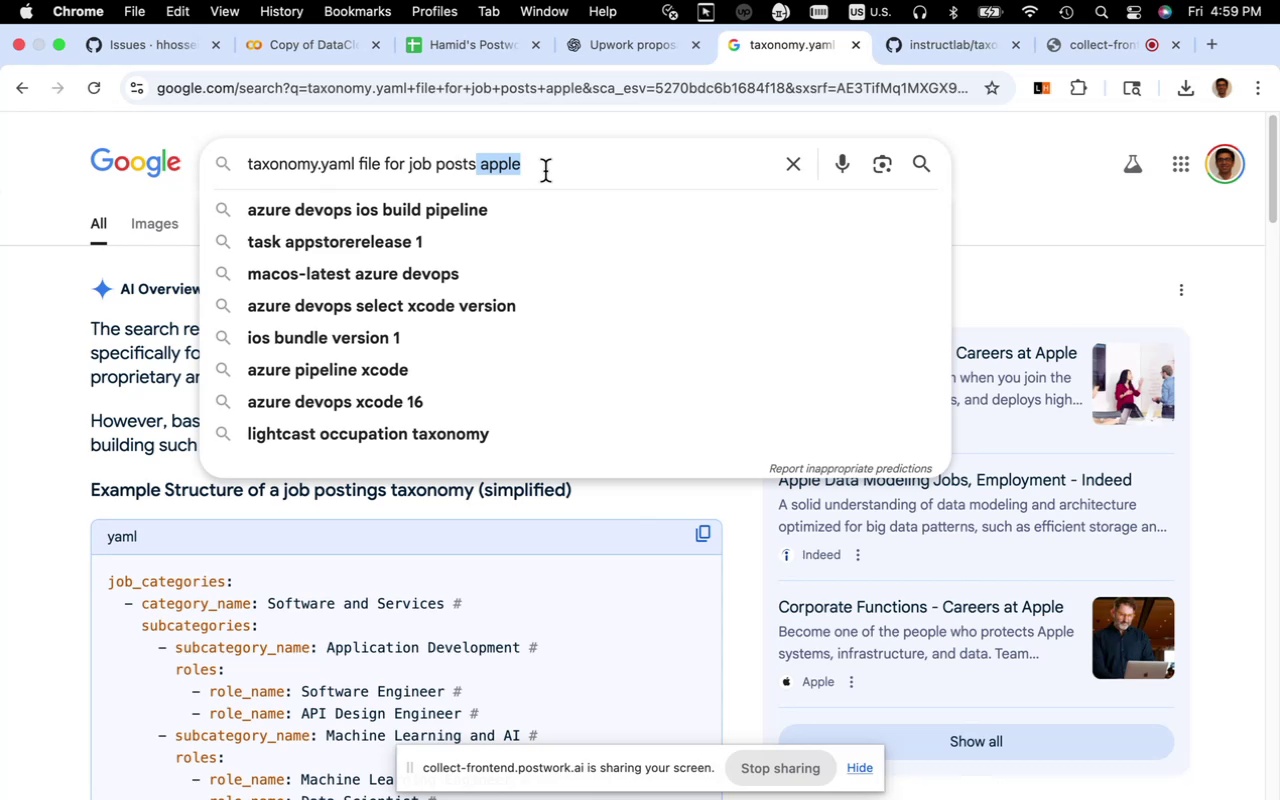 
key(Backspace)
 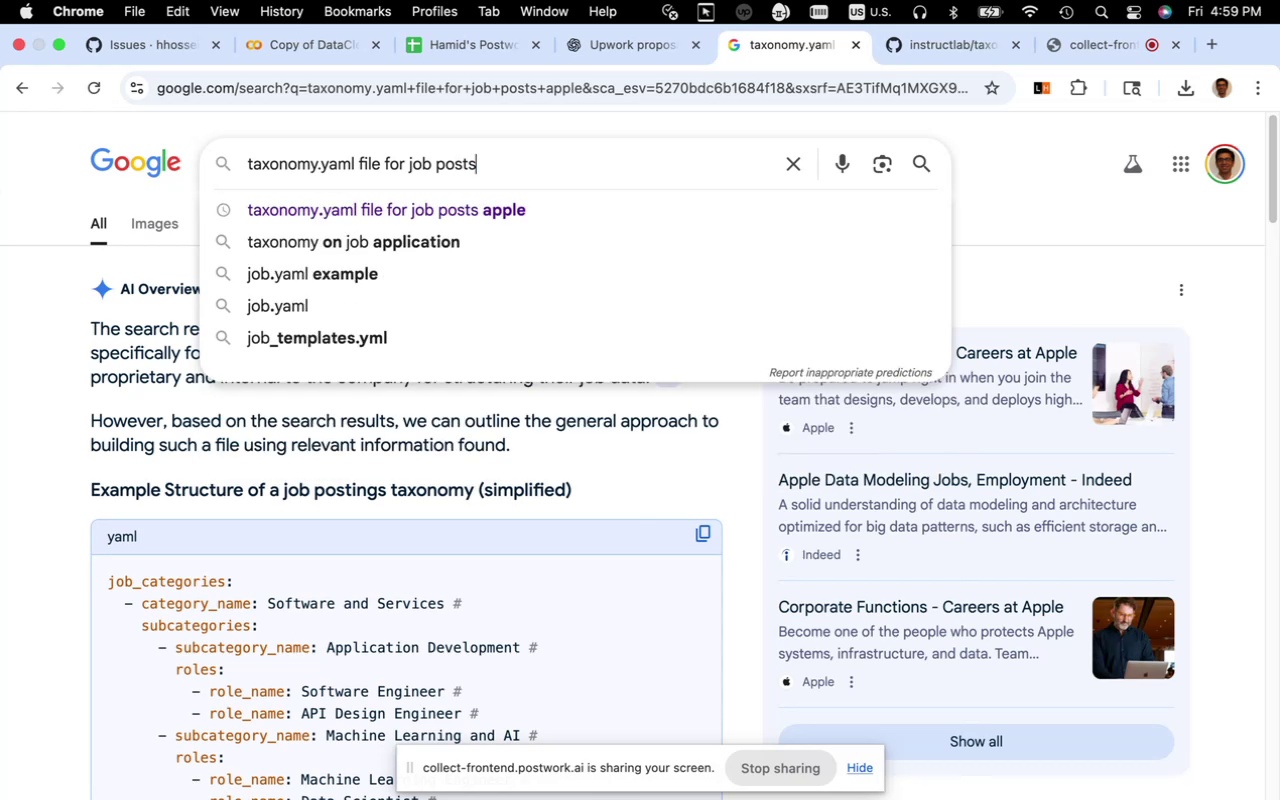 
hold_key(key=Enter, duration=0.32)
 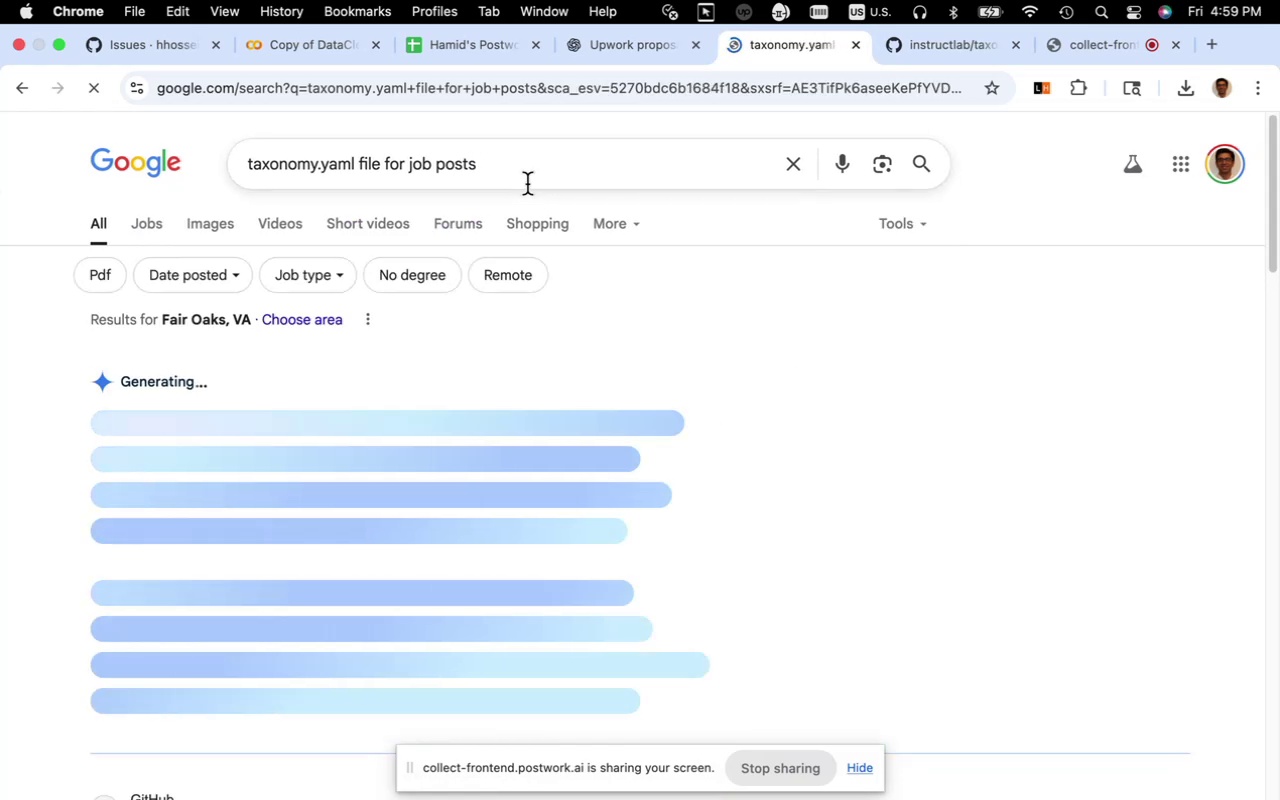 
left_click([531, 169])
 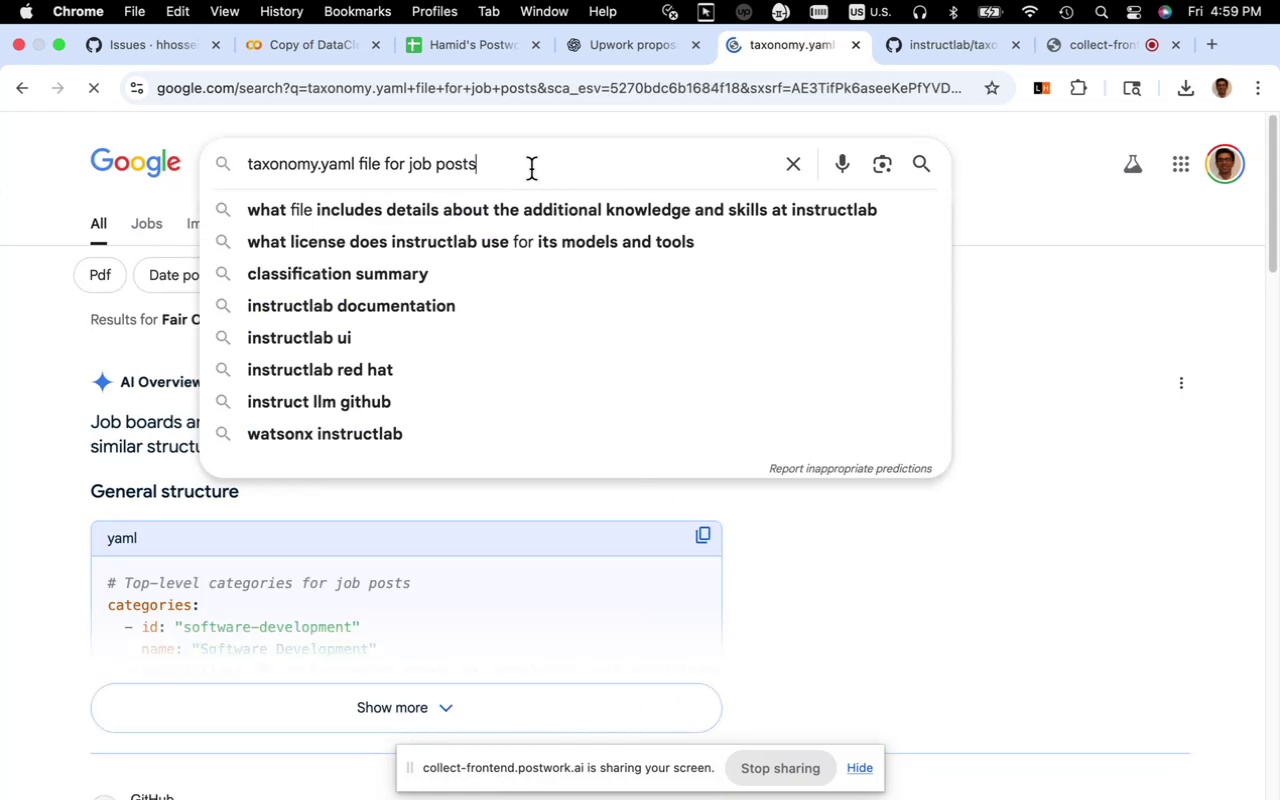 
key(Space)
 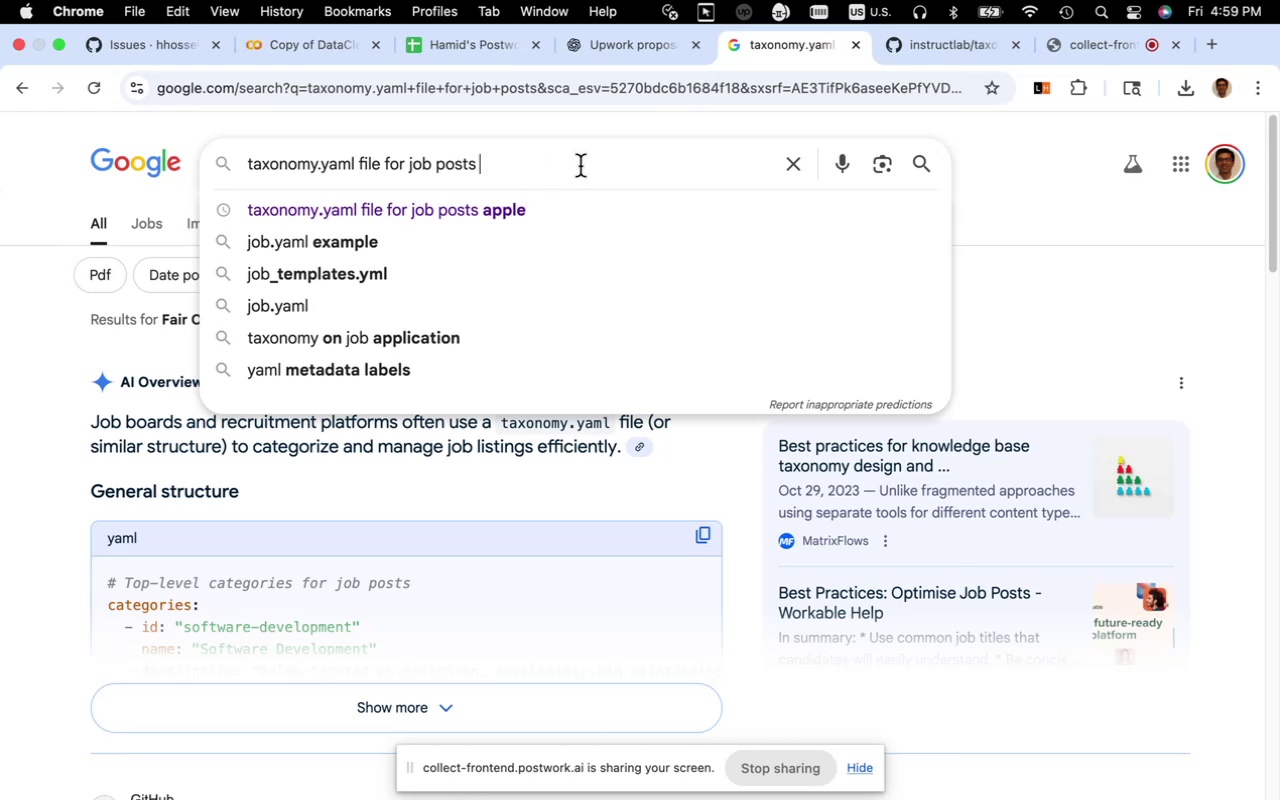 
type(open source)
 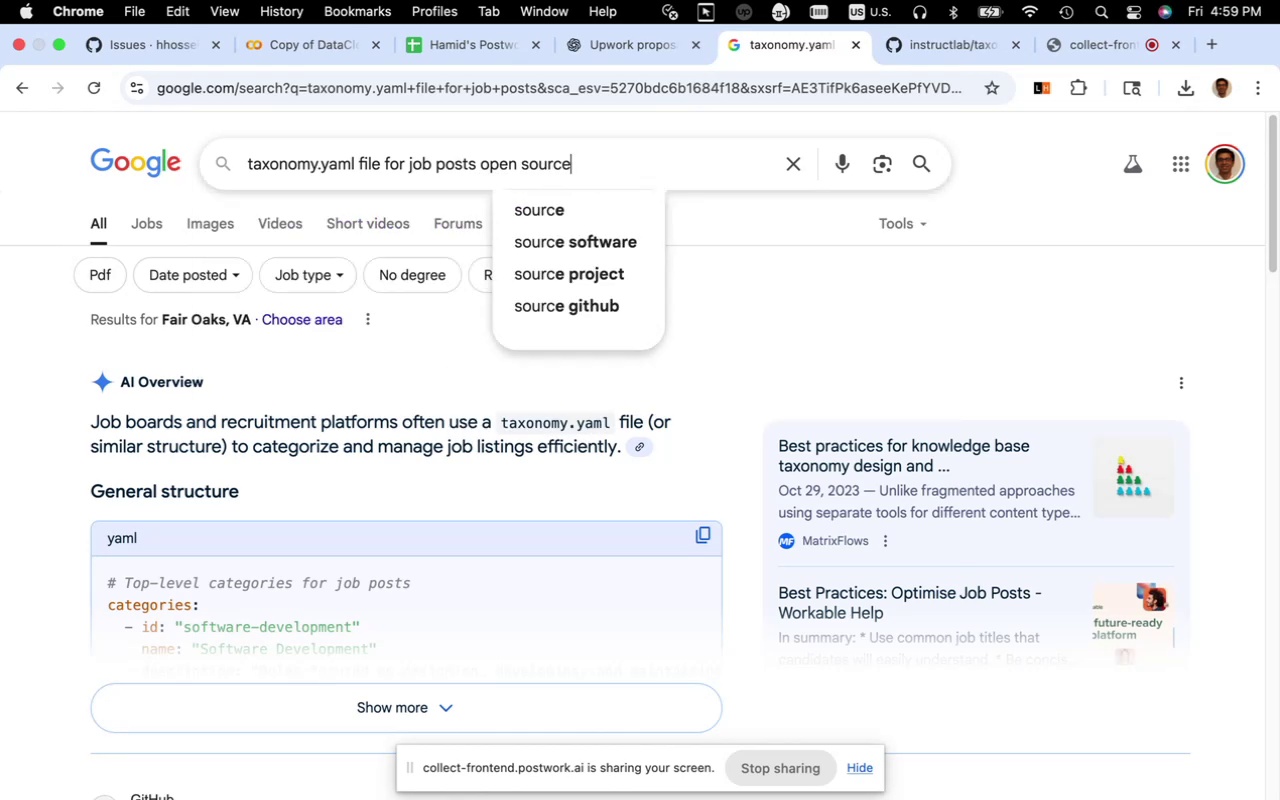 
key(Enter)
 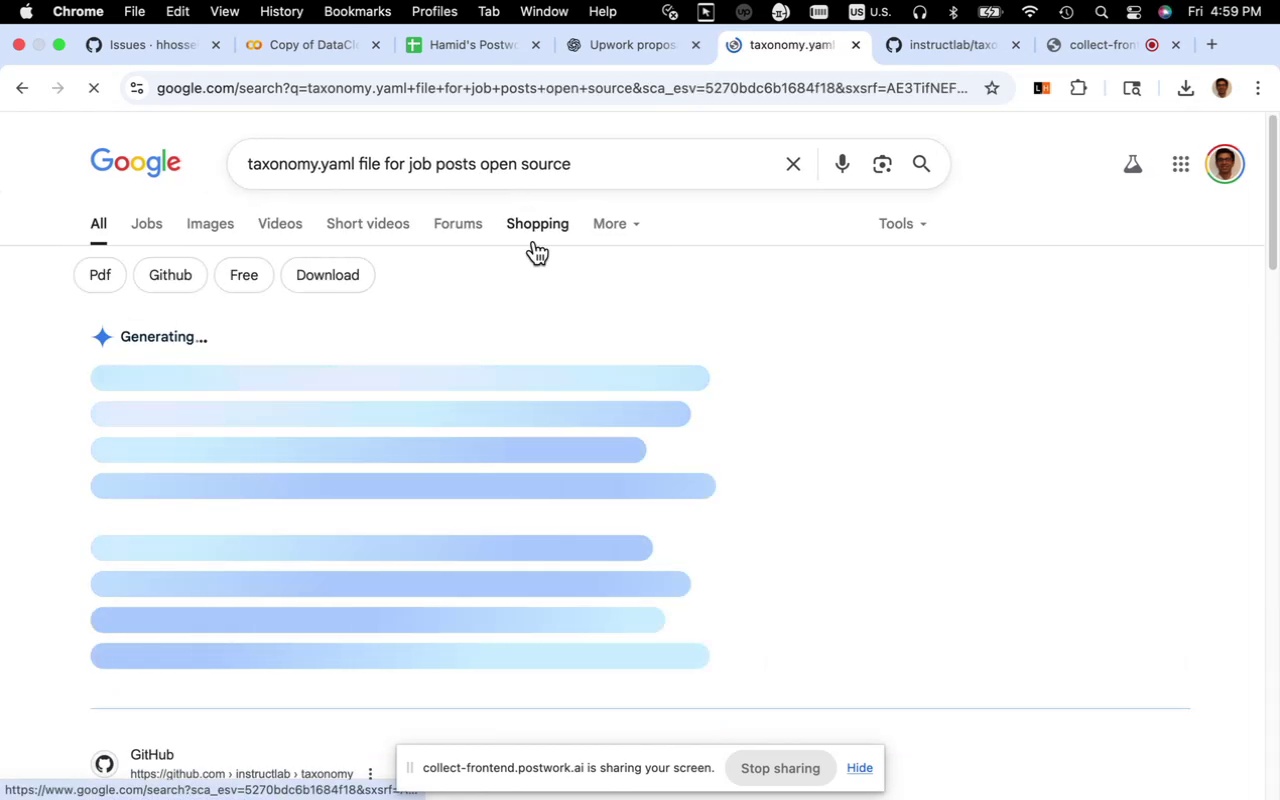 
scroll: coordinate [653, 352], scroll_direction: down, amount: 37.0
 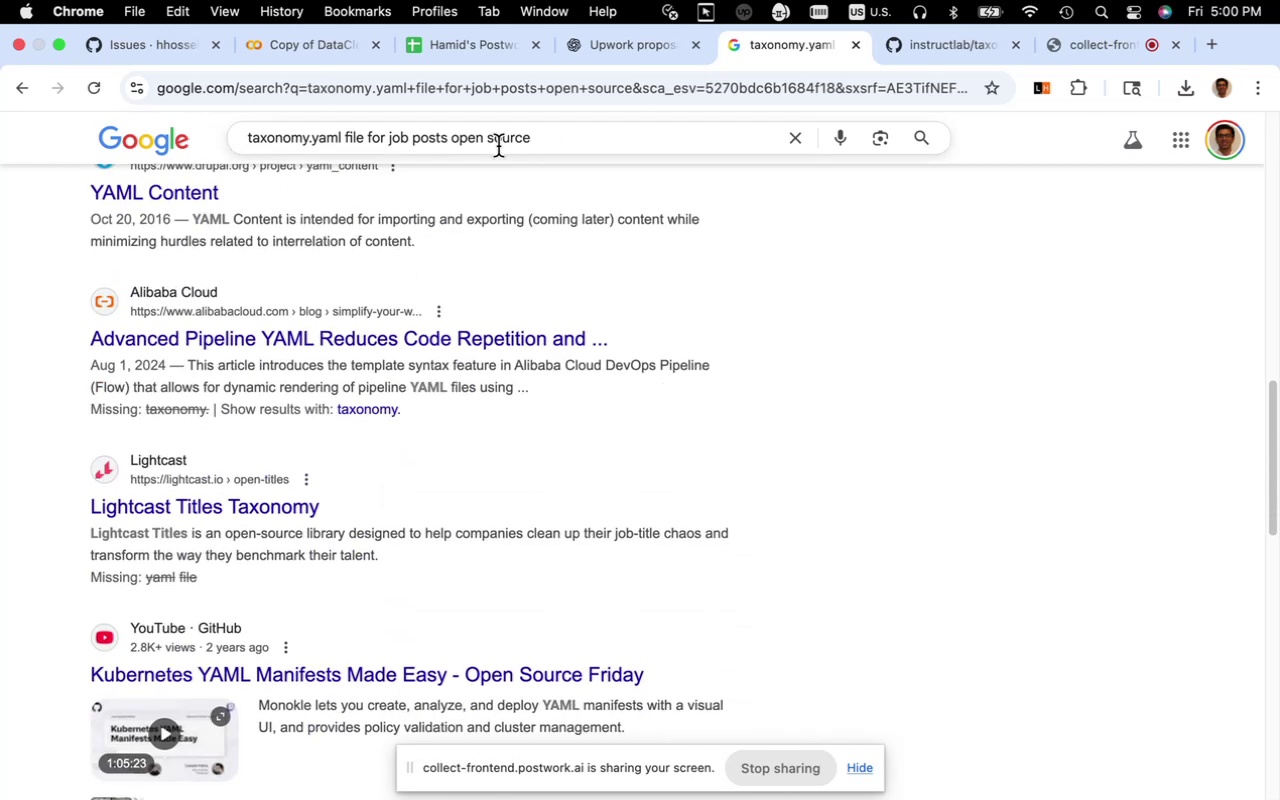 
left_click_drag(start_coordinate=[453, 143], to_coordinate=[571, 142])
 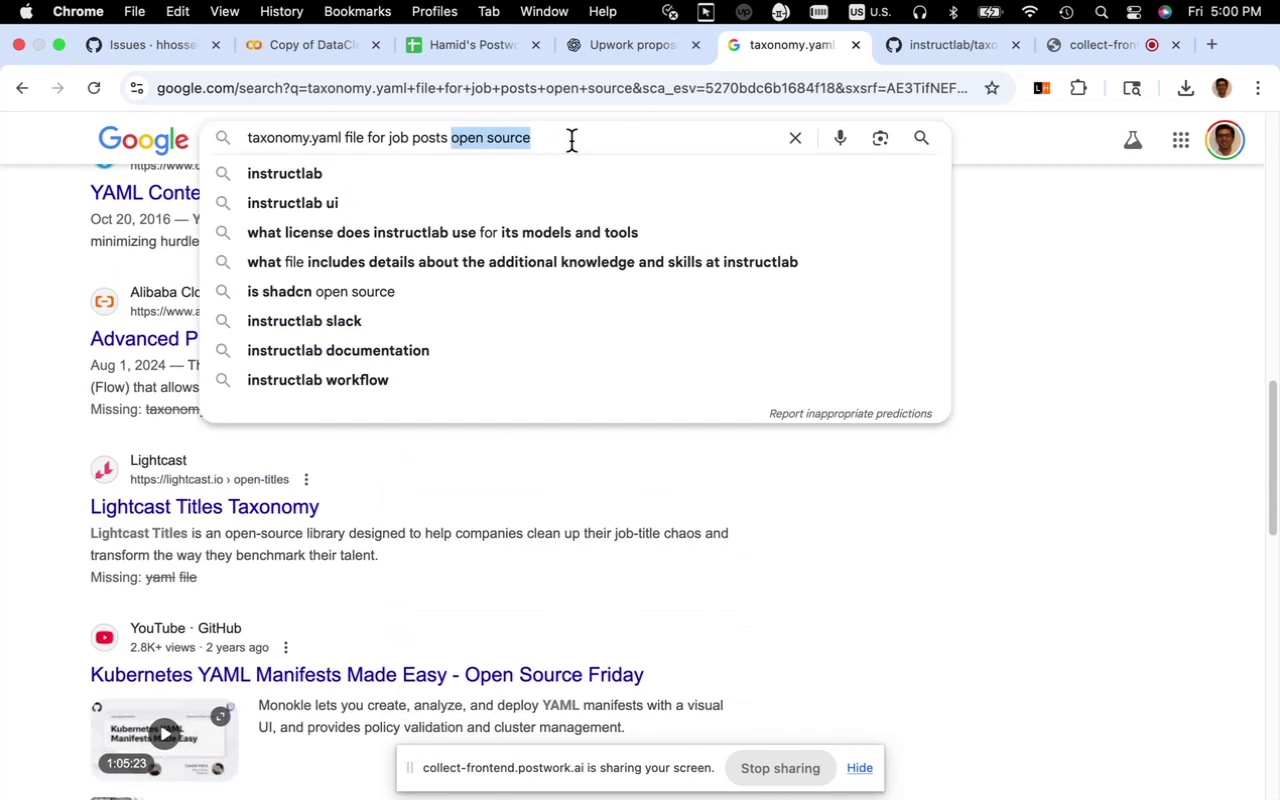 
type(github)
 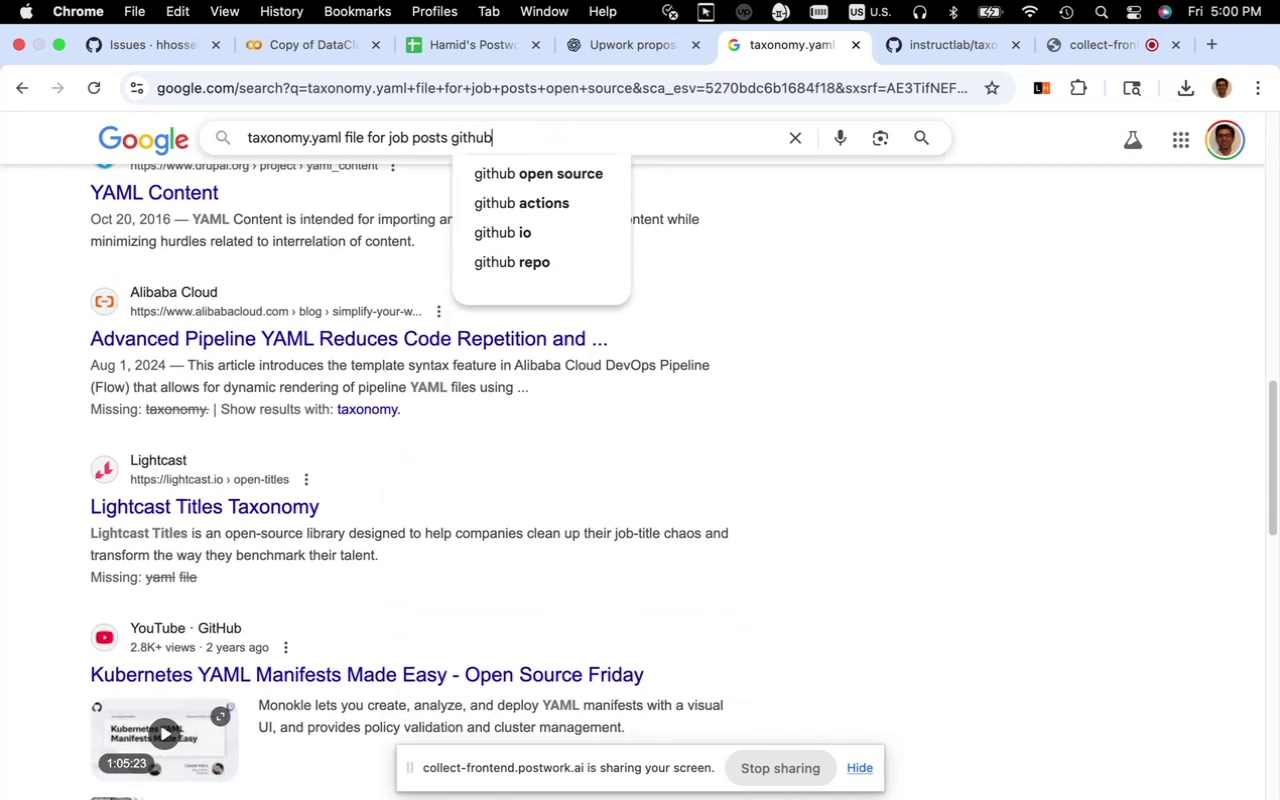 
hold_key(key=Enter, duration=0.33)
 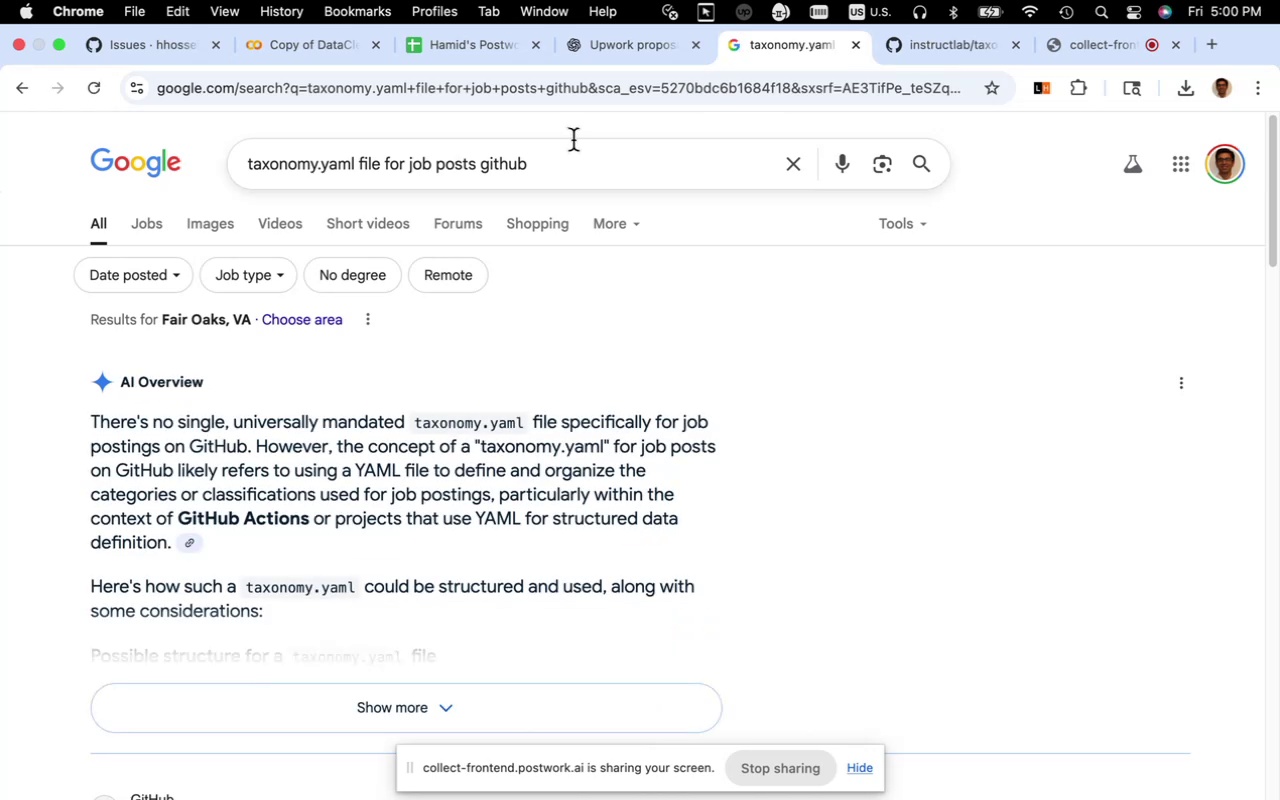 
wait(5.64)
 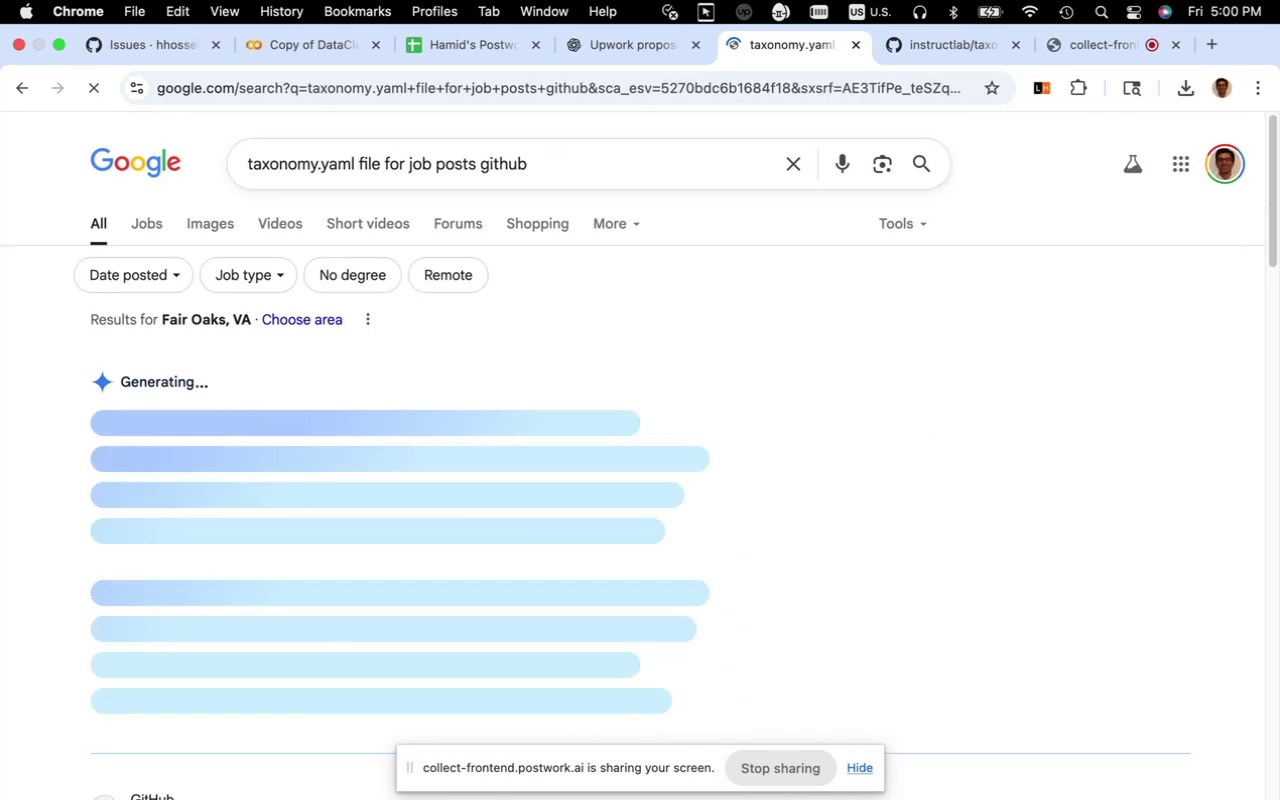 
scroll: coordinate [699, 420], scroll_direction: down, amount: 21.0
 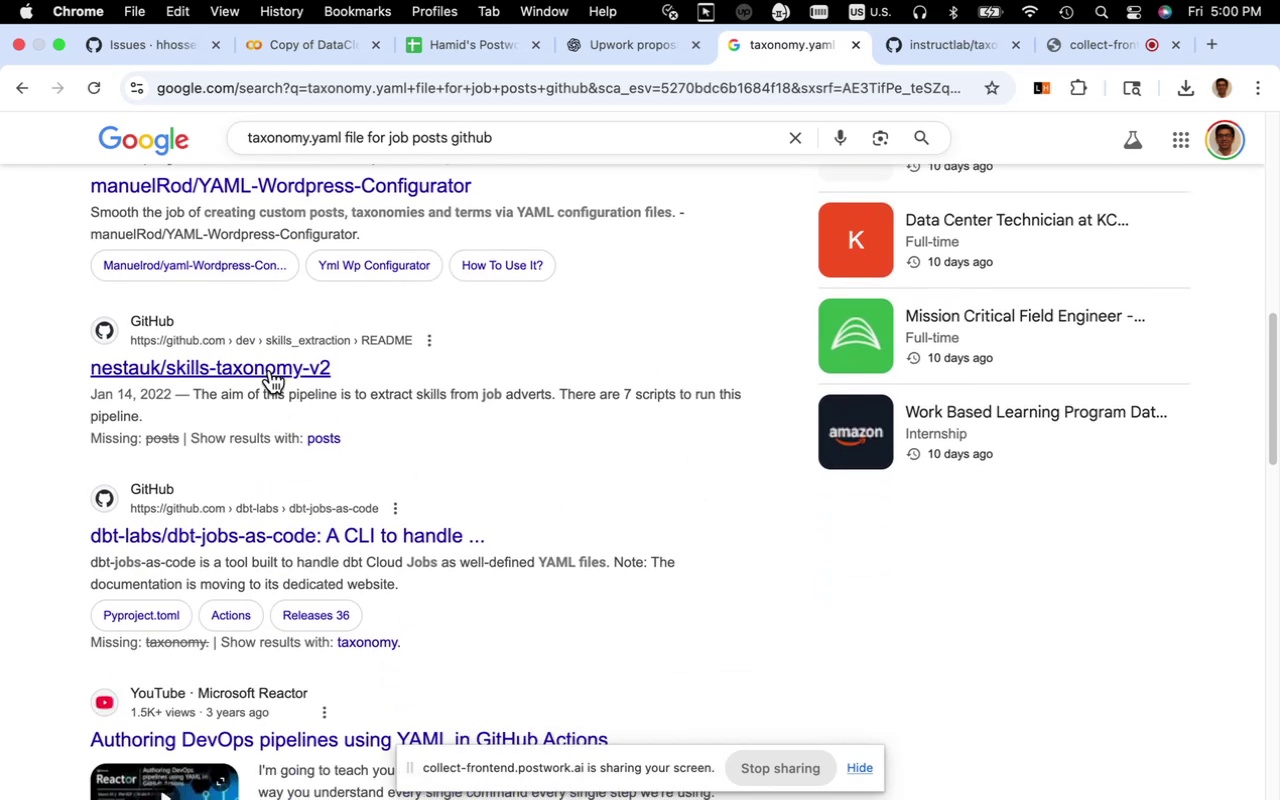 
wait(5.35)
 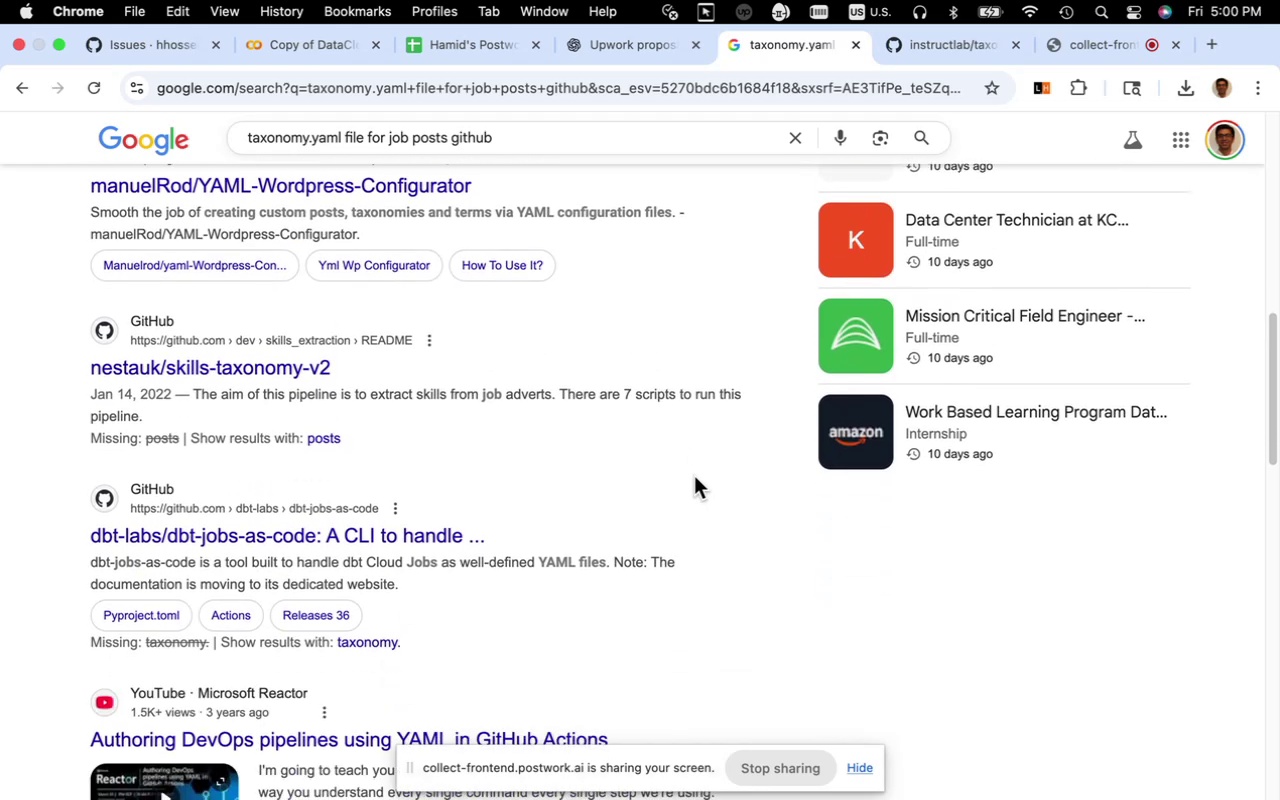 
right_click([270, 369])
 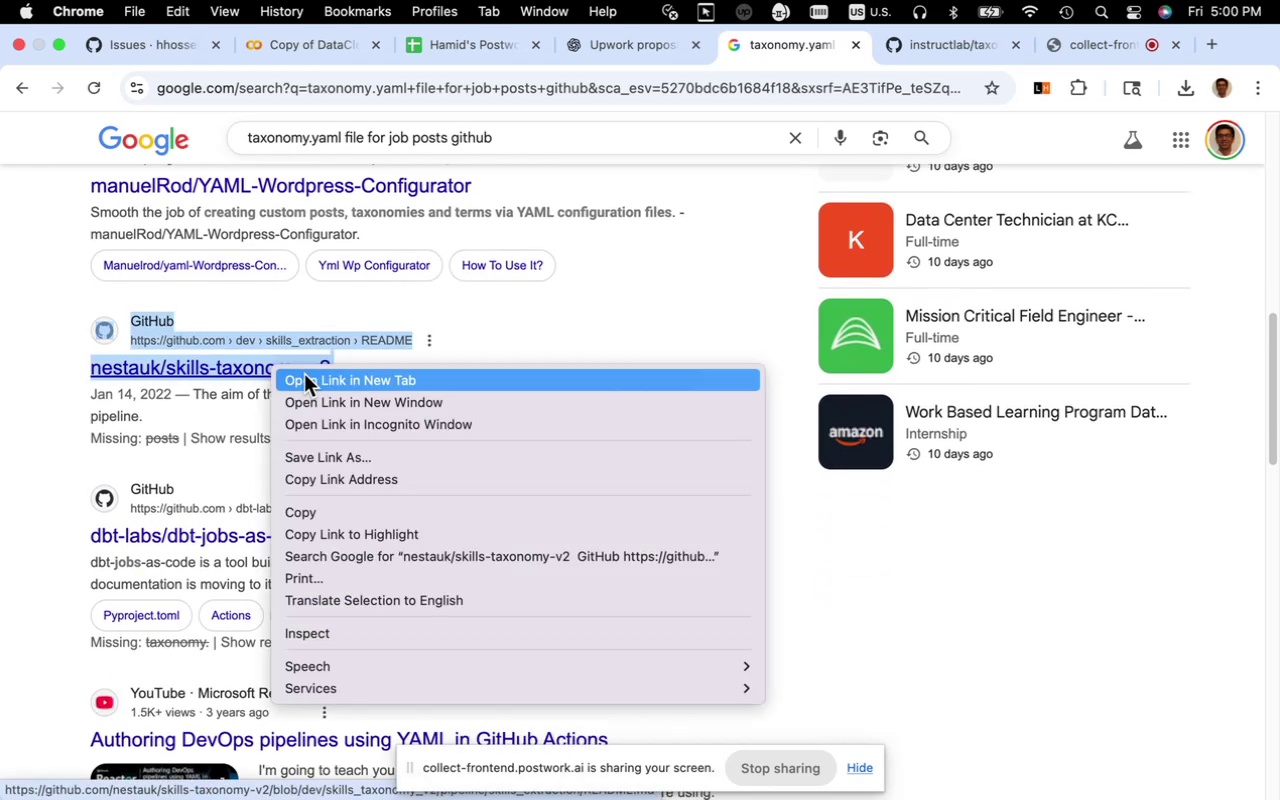 
left_click([304, 374])
 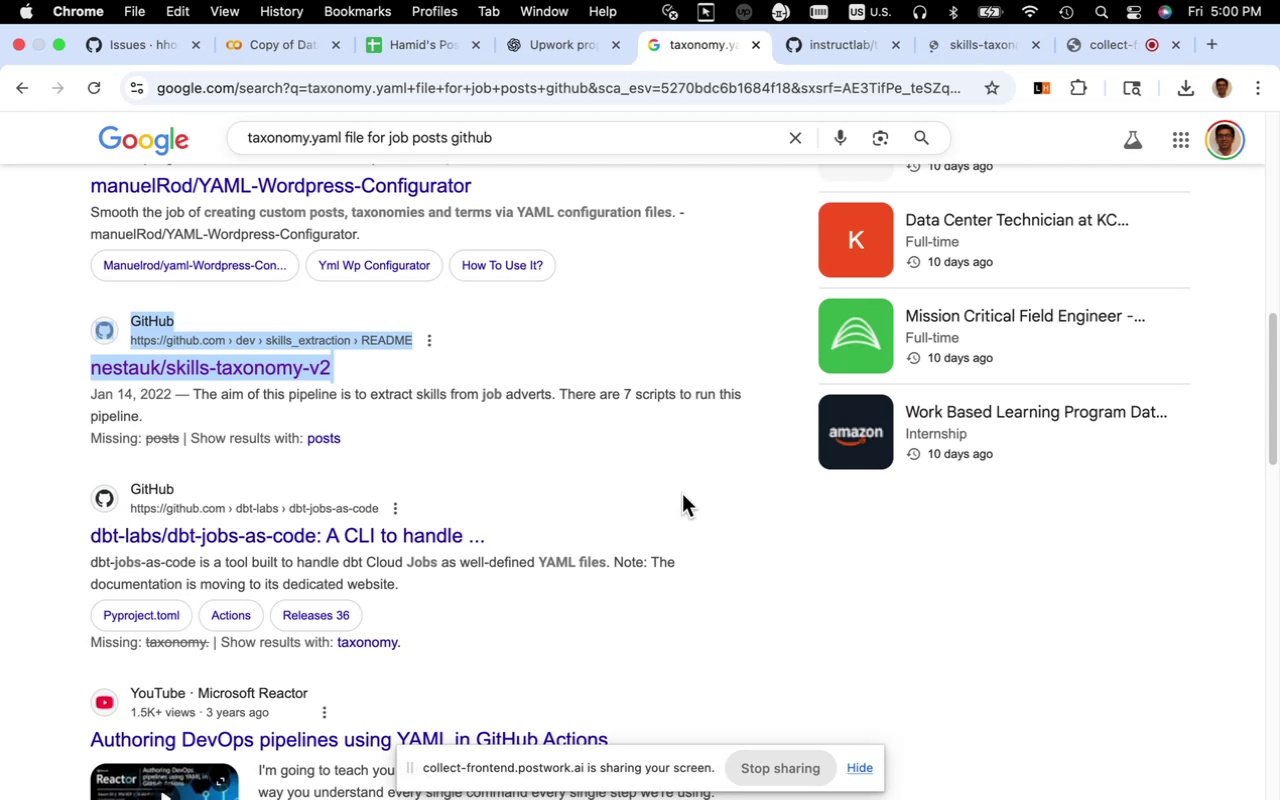 
left_click([684, 493])
 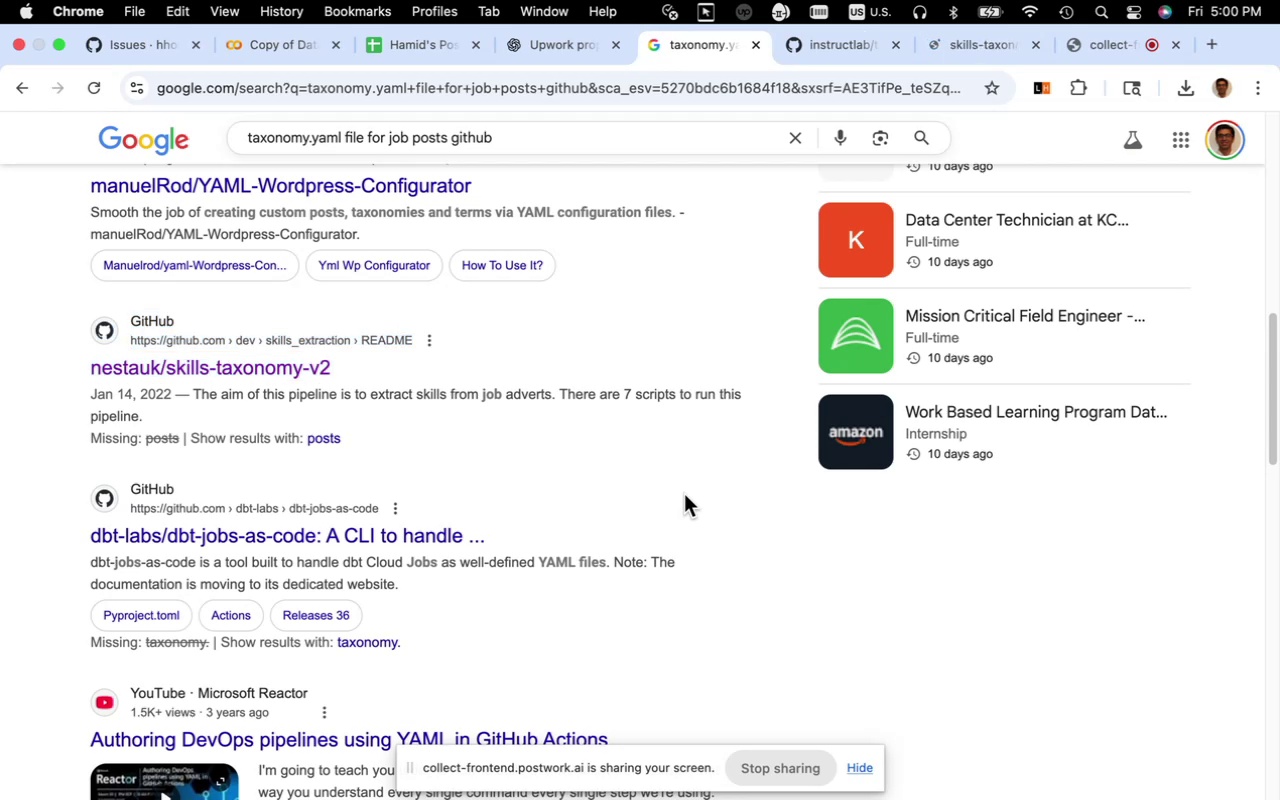 
scroll: coordinate [684, 493], scroll_direction: down, amount: 6.0
 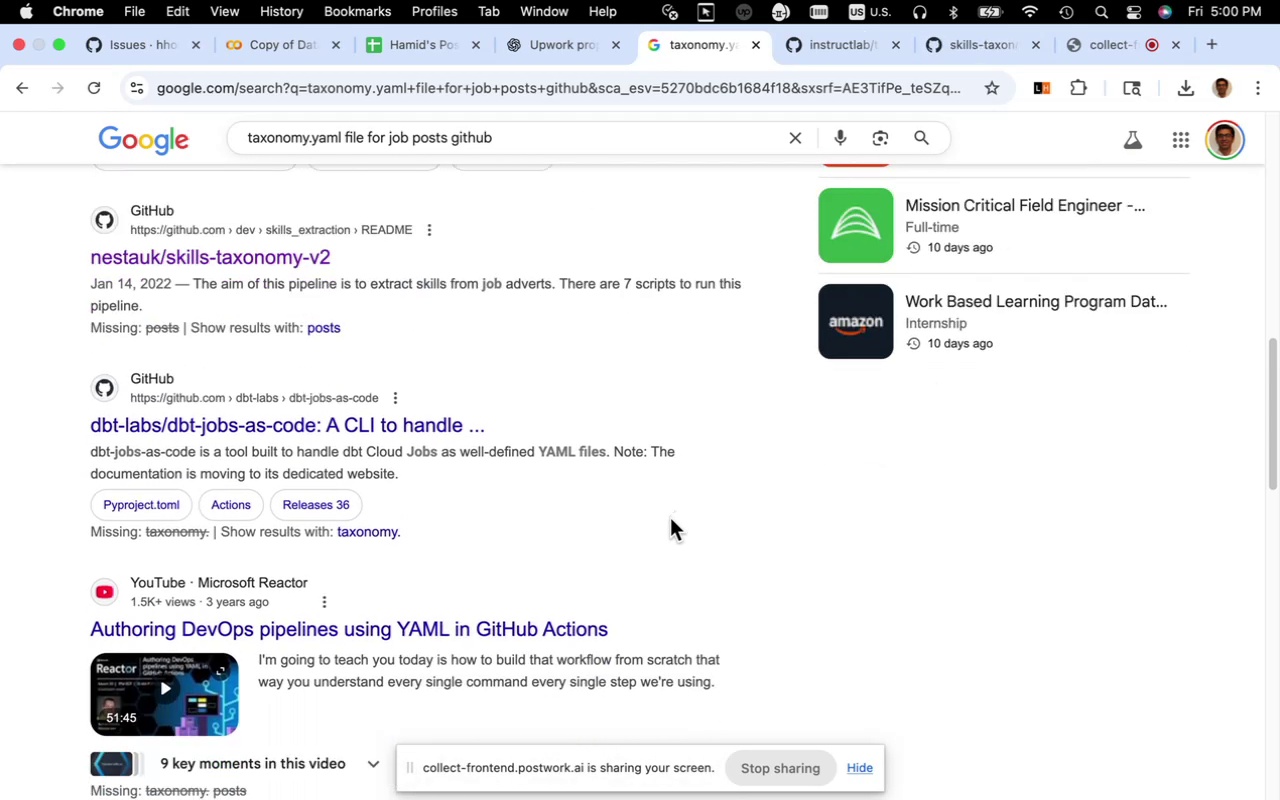 
wait(5.29)
 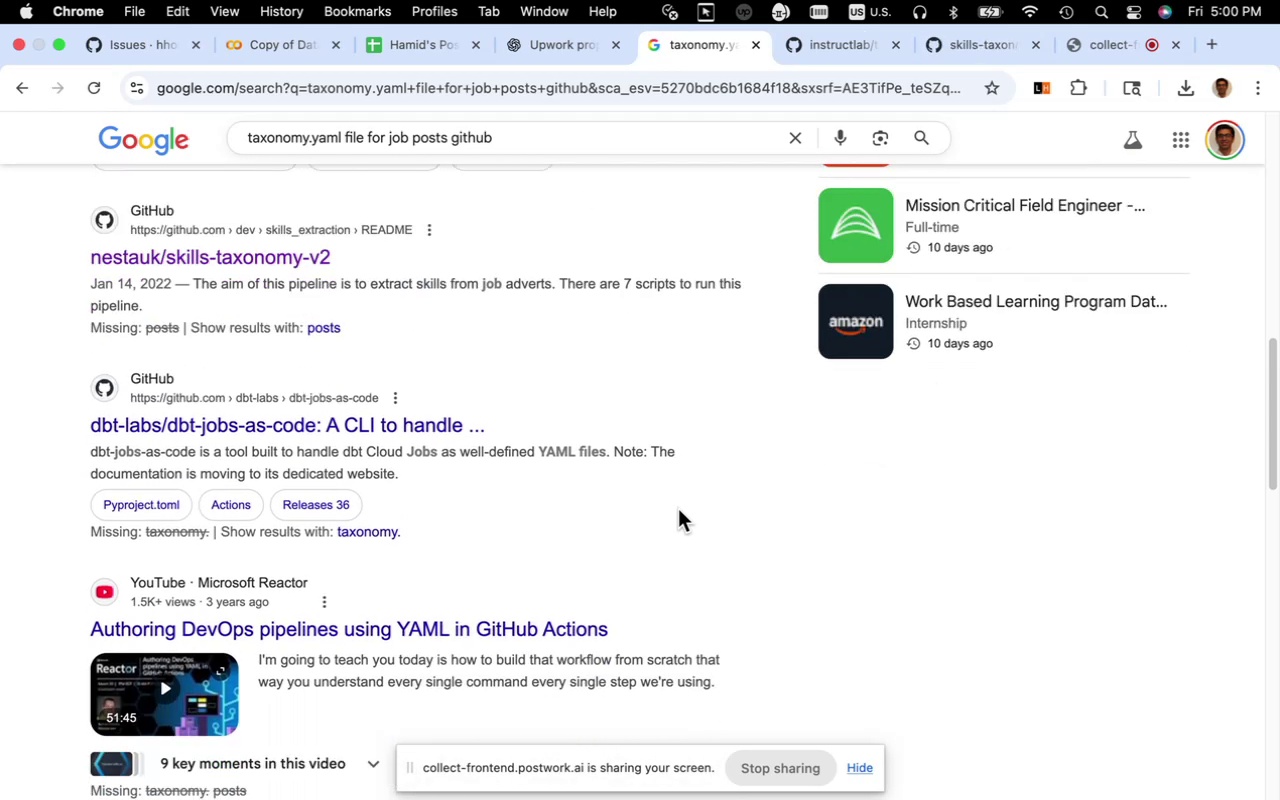 
scroll: coordinate [765, 510], scroll_direction: down, amount: 12.0
 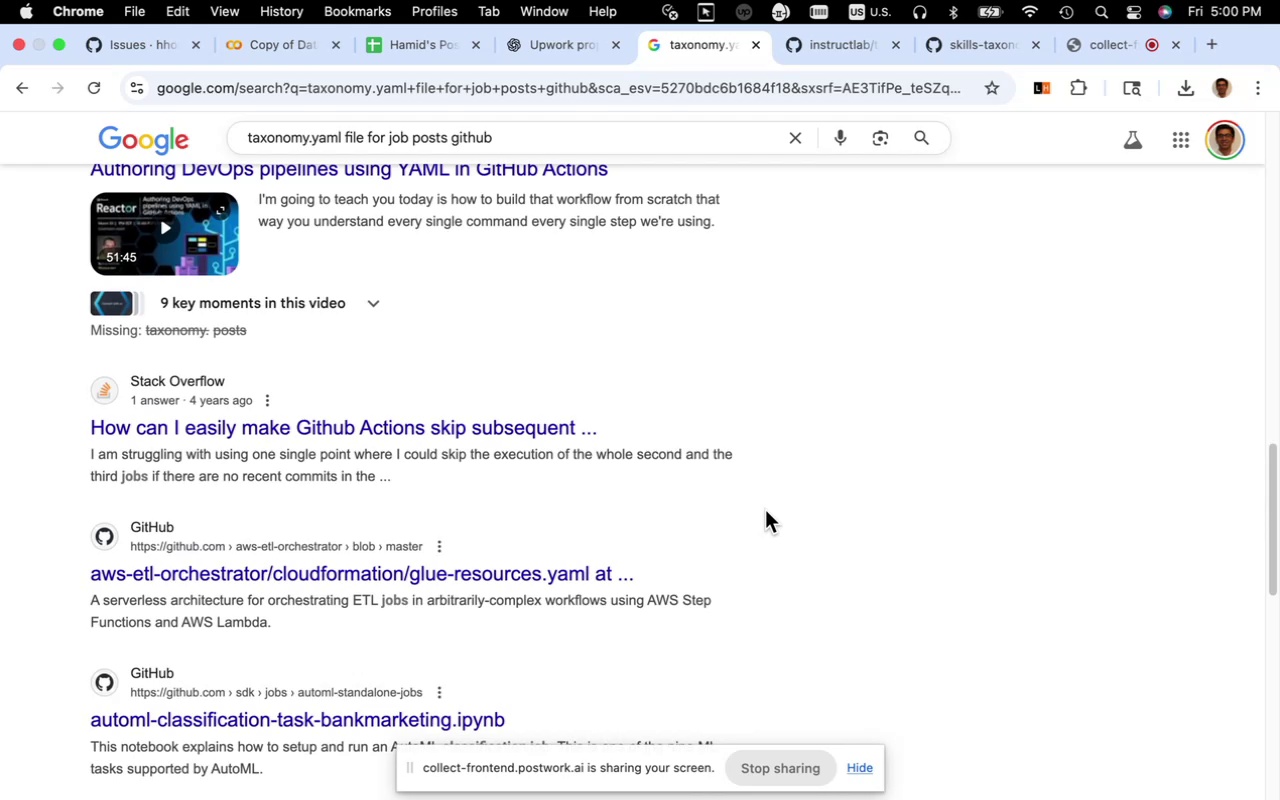 
wait(5.41)
 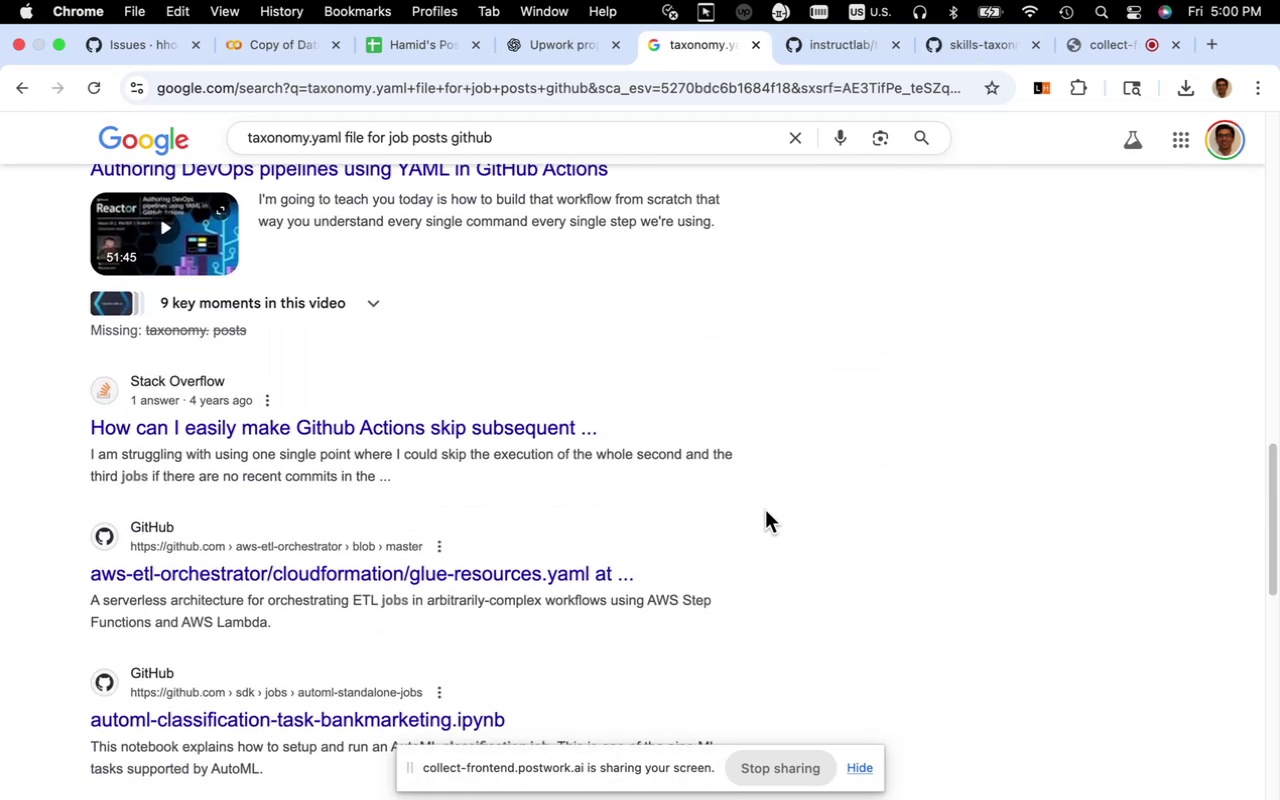 
scroll: coordinate [808, 491], scroll_direction: down, amount: 23.0
 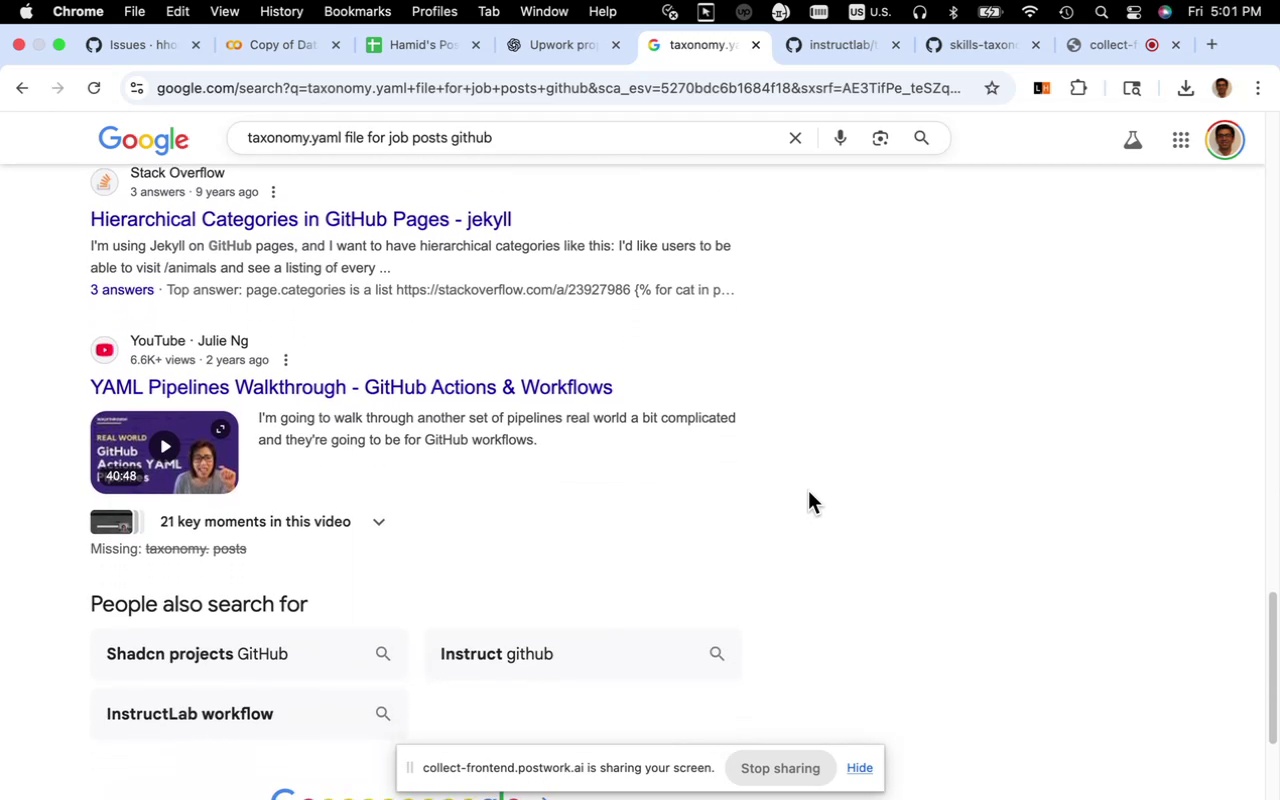 
scroll: coordinate [808, 491], scroll_direction: up, amount: 90.0
 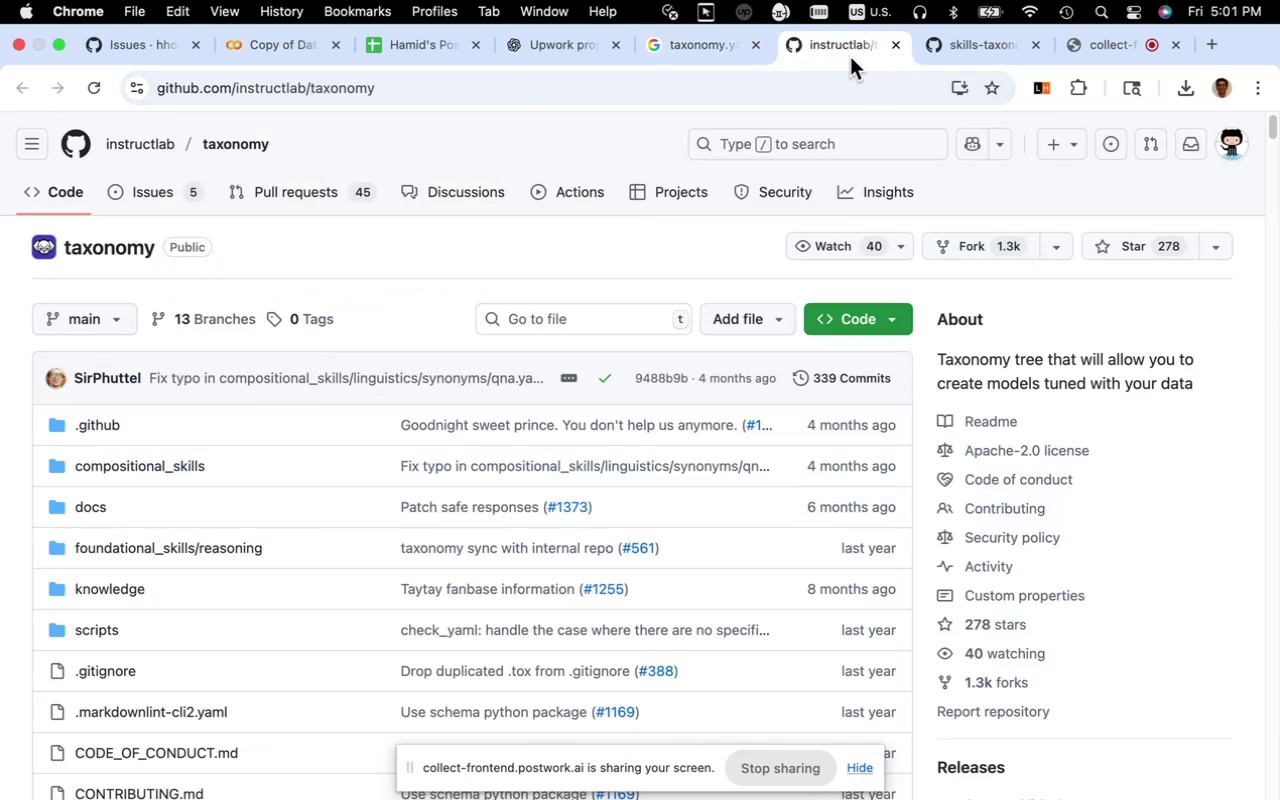 
scroll: coordinate [645, 462], scroll_direction: down, amount: 8.0
 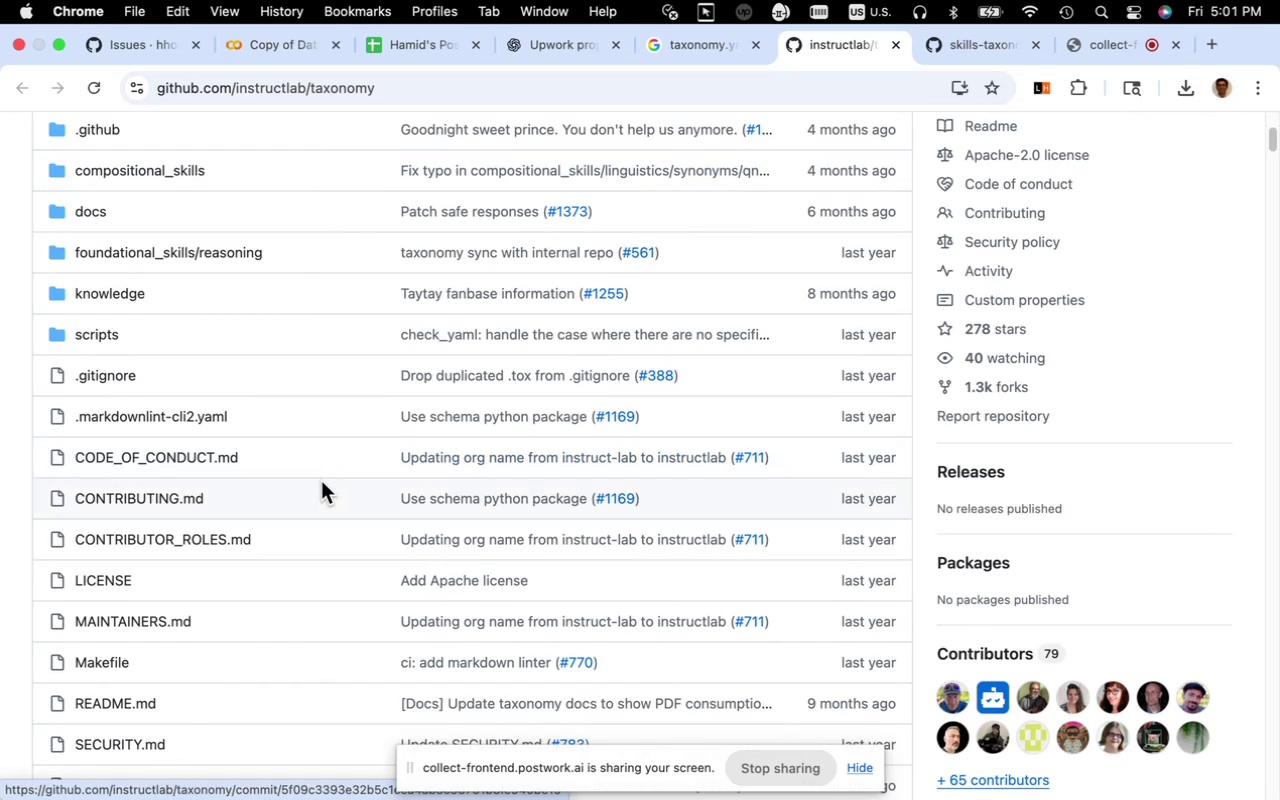 
scroll: coordinate [328, 470], scroll_direction: up, amount: 5.0
 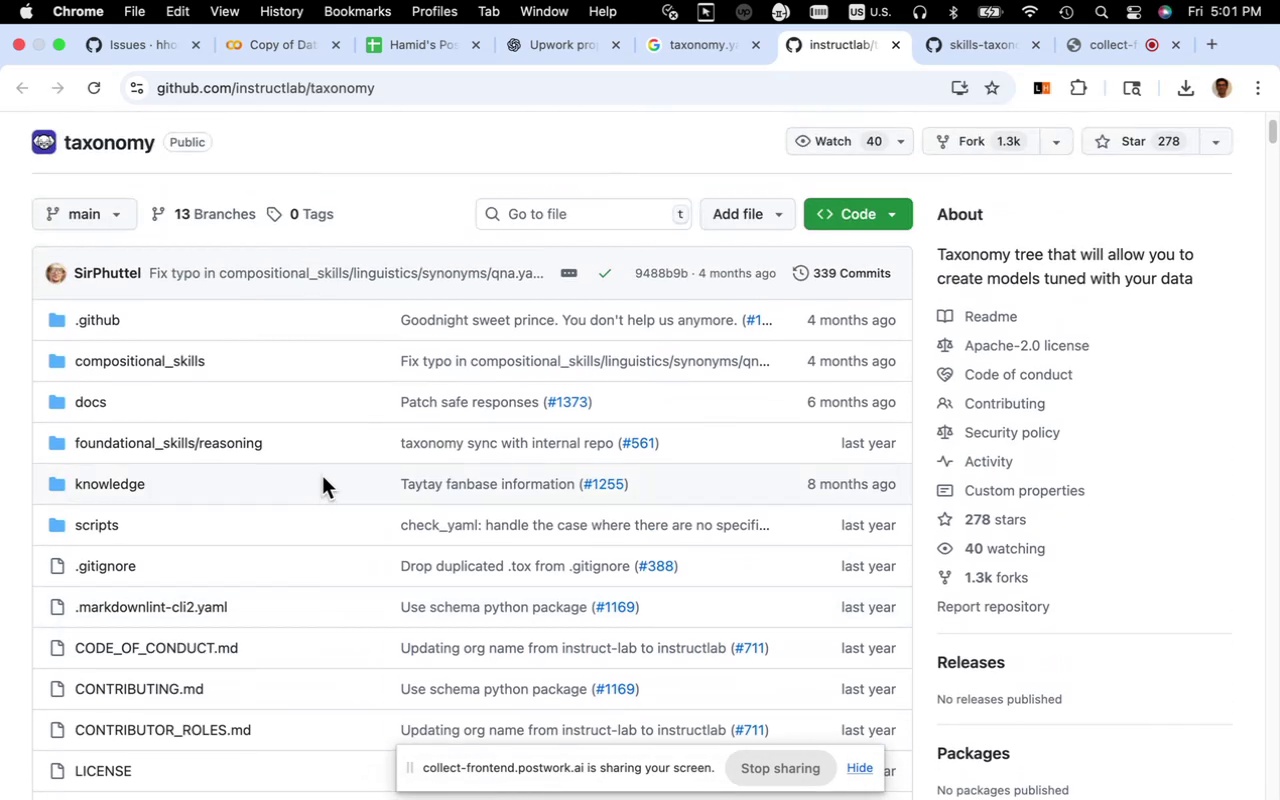 
wait(7.47)
 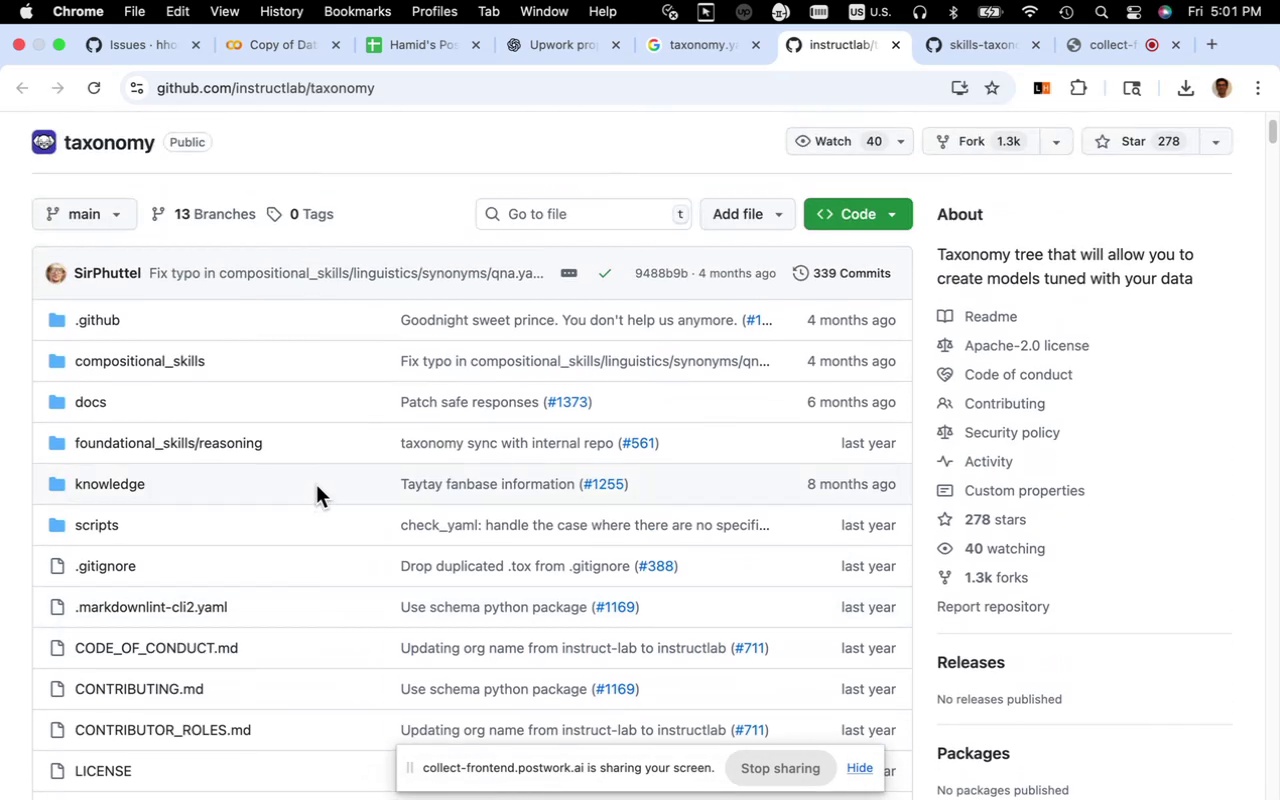 
scroll: coordinate [492, 497], scroll_direction: down, amount: 21.0
 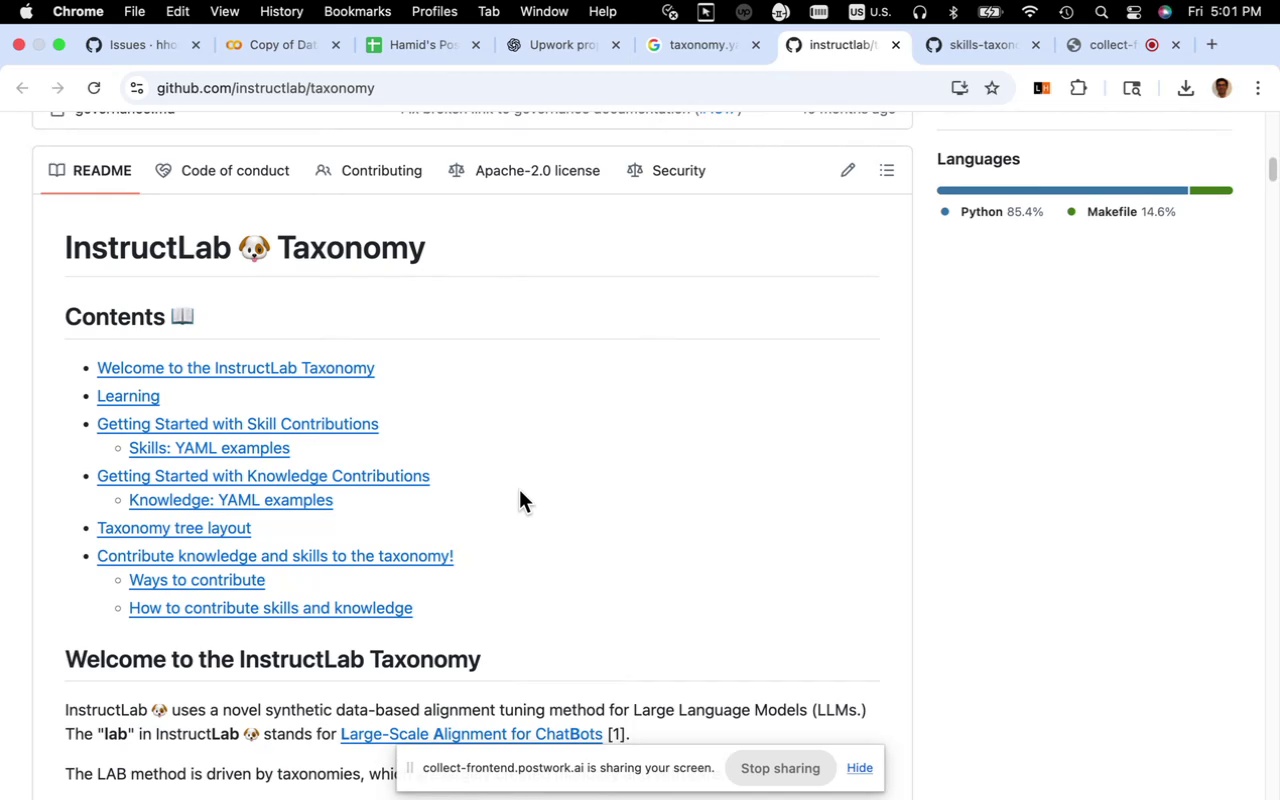 
left_click([232, 448])
 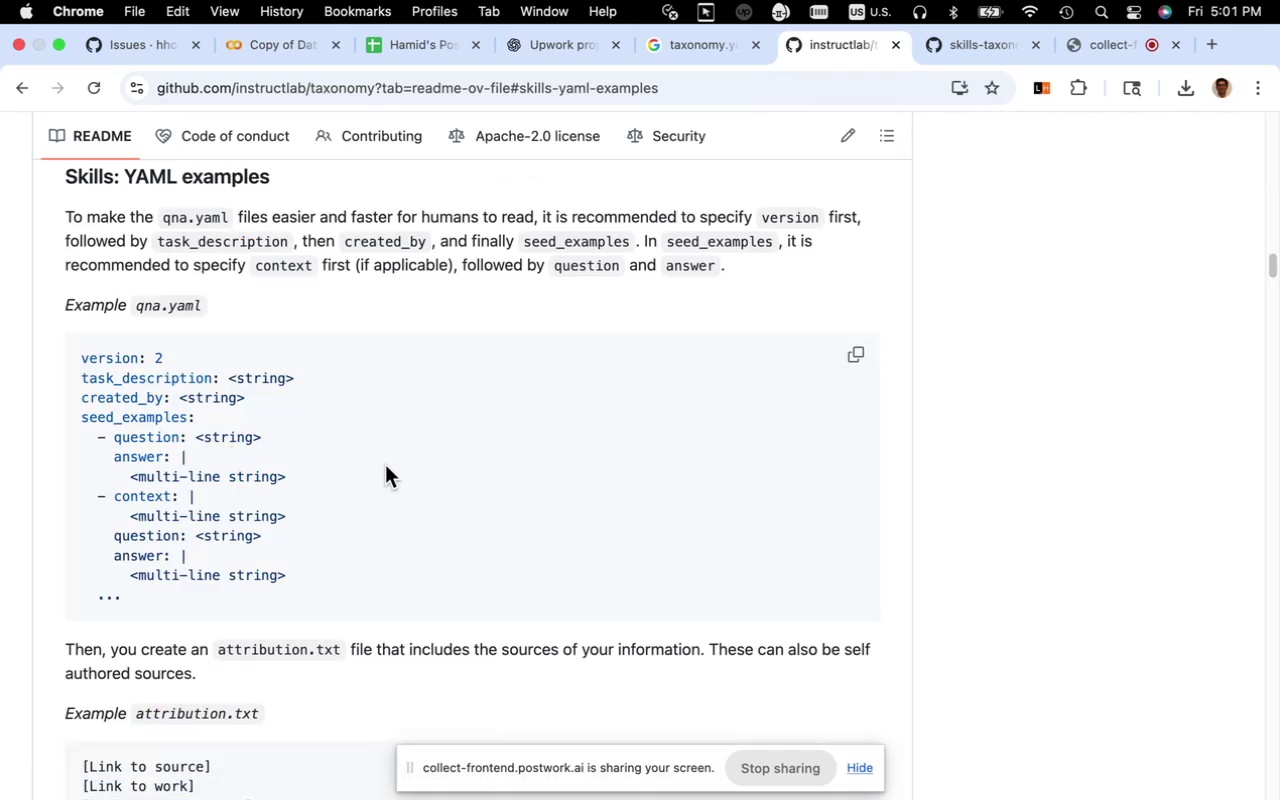 
scroll: coordinate [385, 465], scroll_direction: down, amount: 11.0
 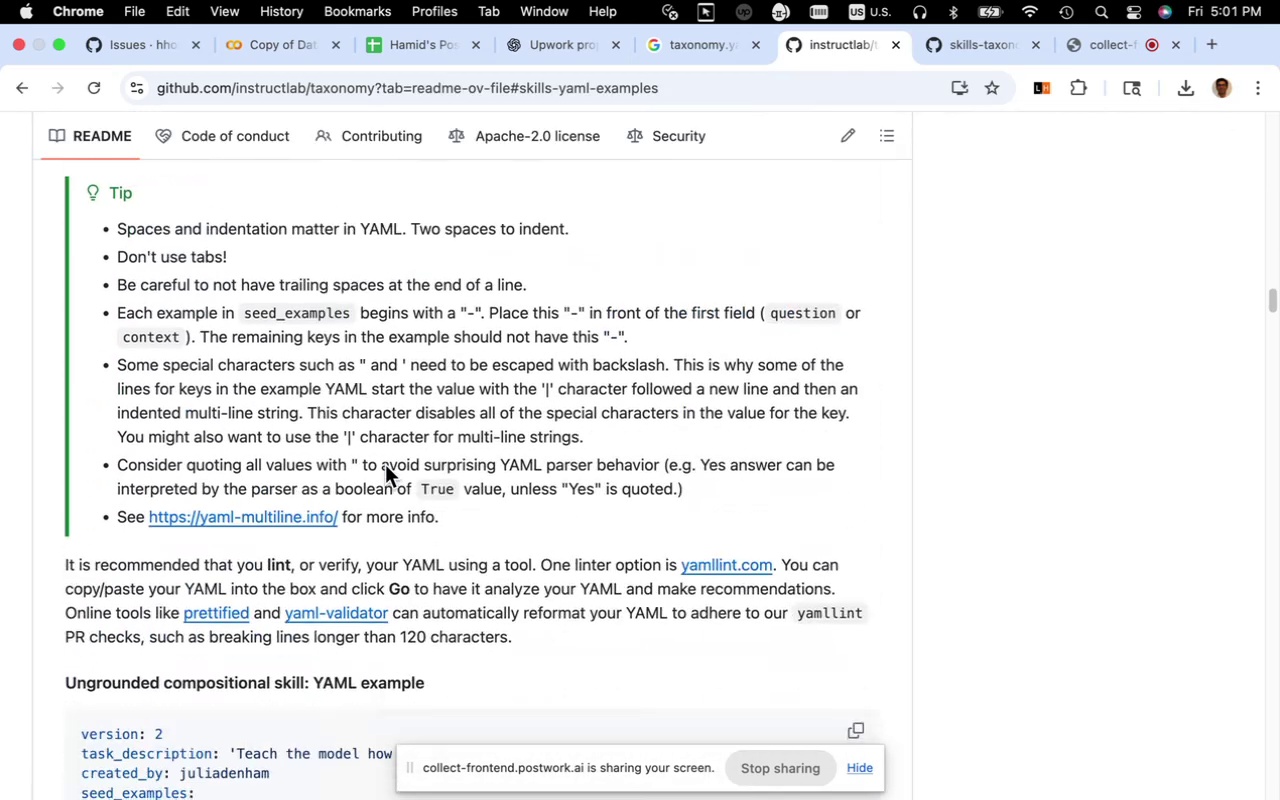 
scroll: coordinate [385, 465], scroll_direction: up, amount: 21.0
 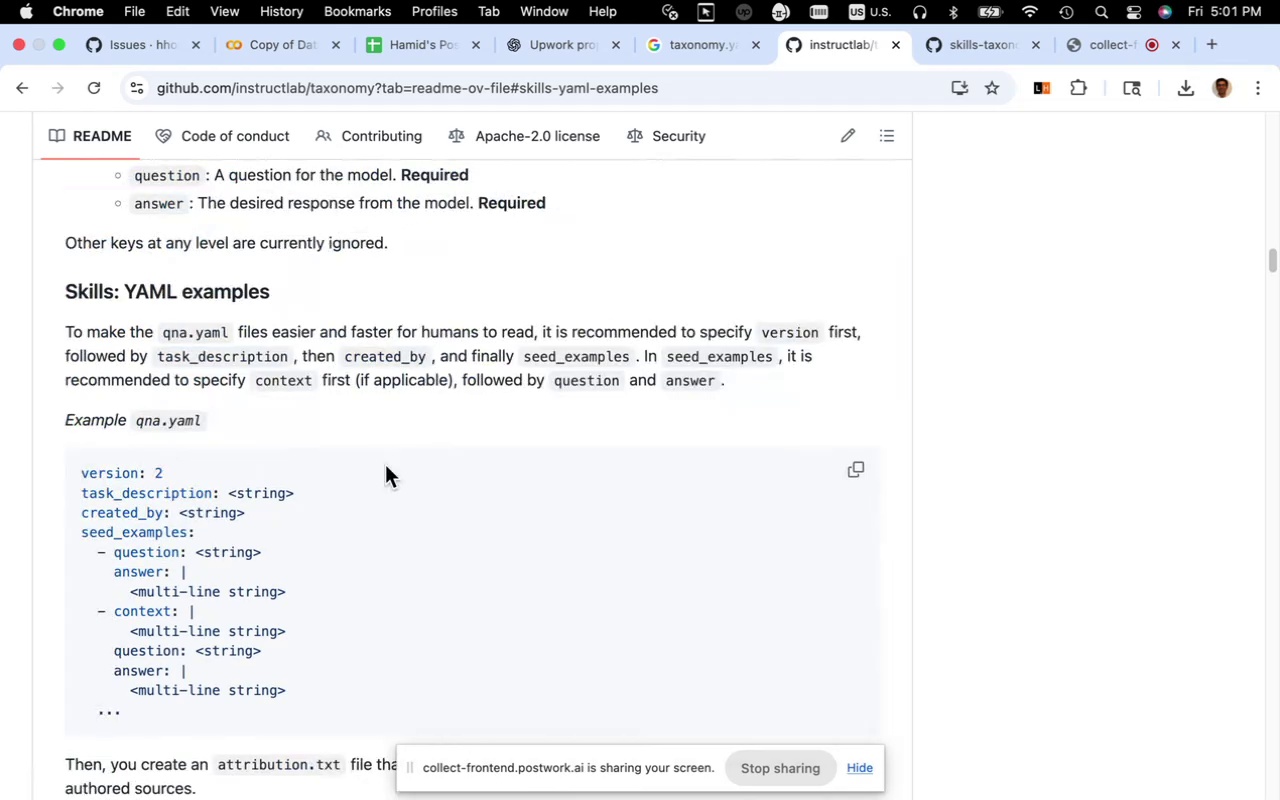 
scroll: coordinate [385, 465], scroll_direction: down, amount: 26.0
 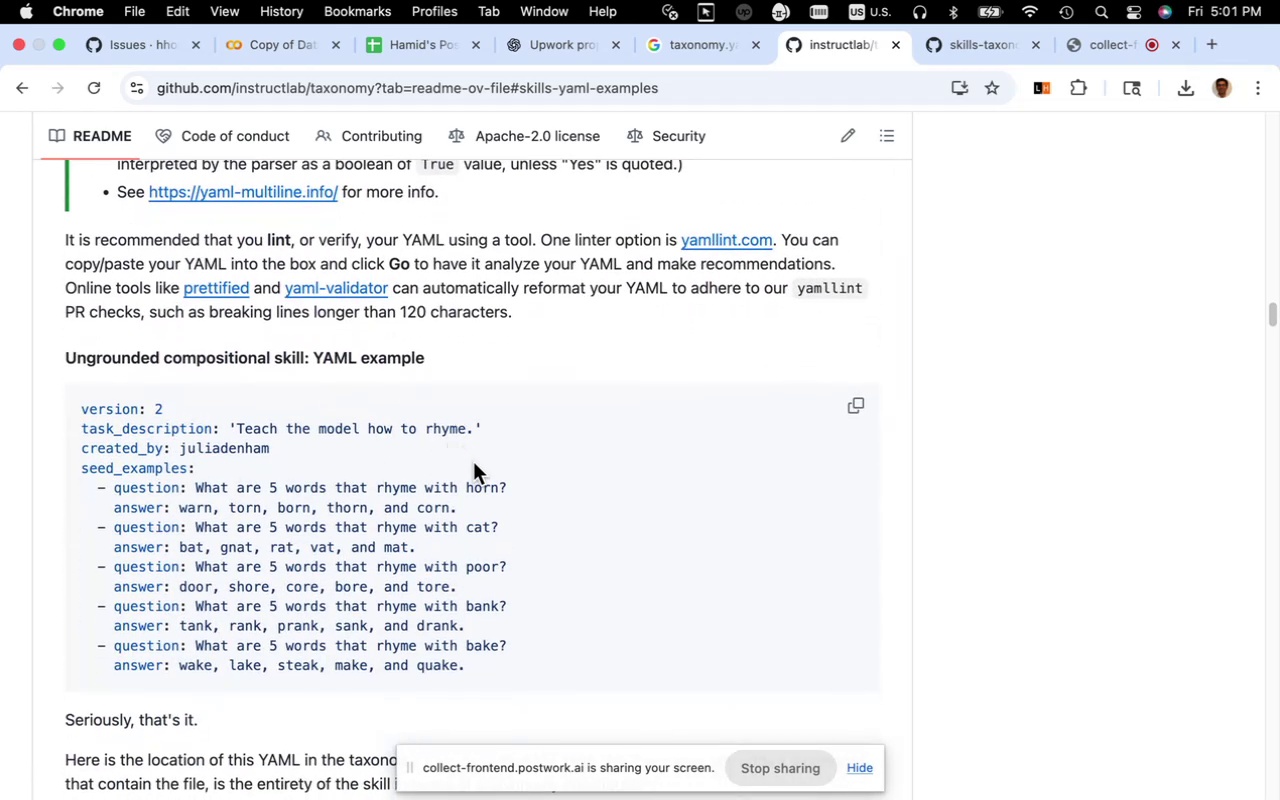 
wait(5.85)
 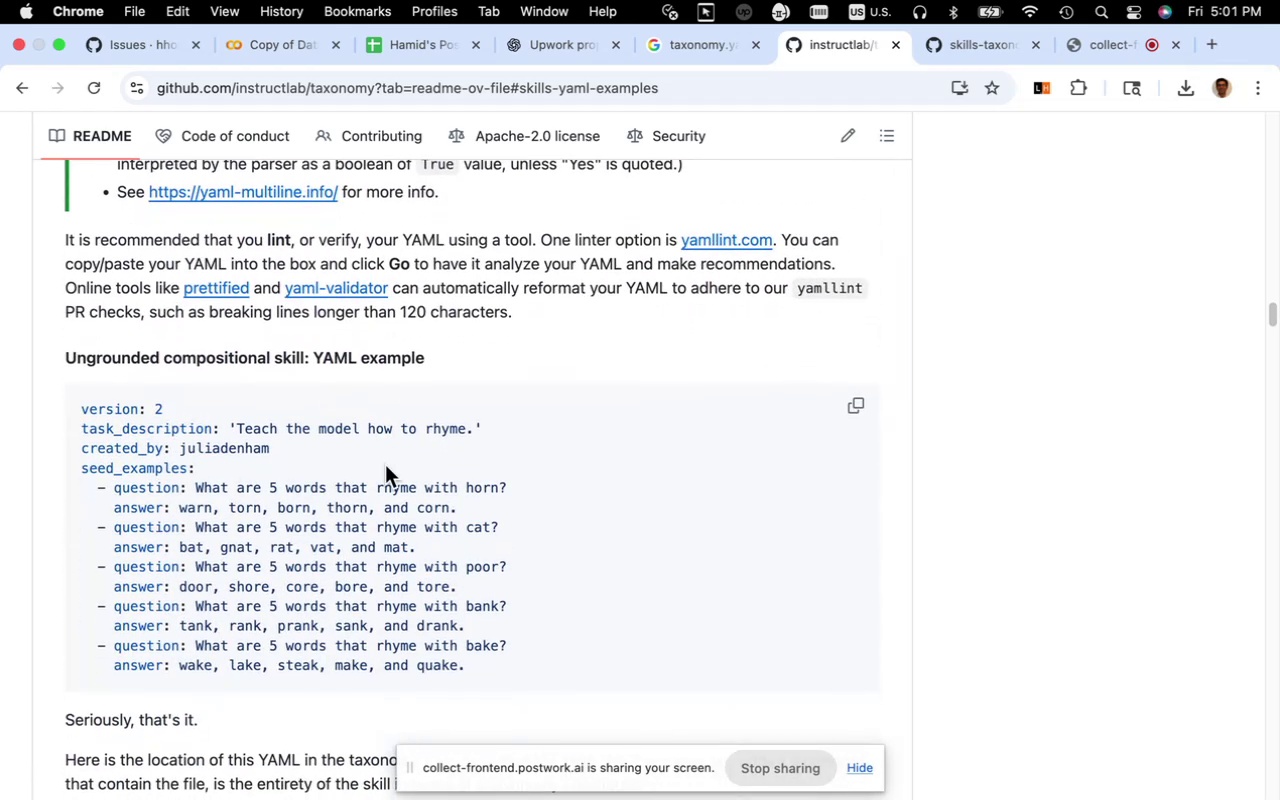 
scroll: coordinate [461, 476], scroll_direction: down, amount: 19.0
 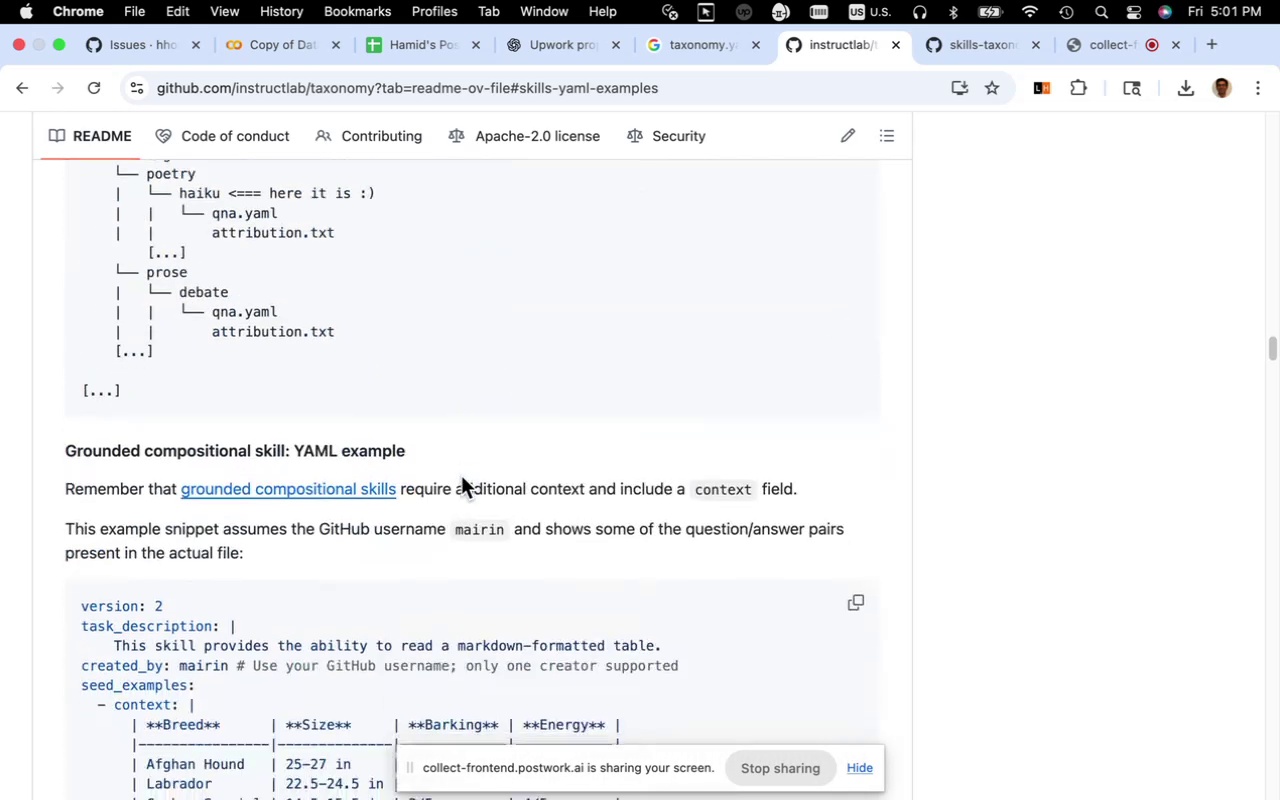 
scroll: coordinate [461, 476], scroll_direction: up, amount: 3.0
 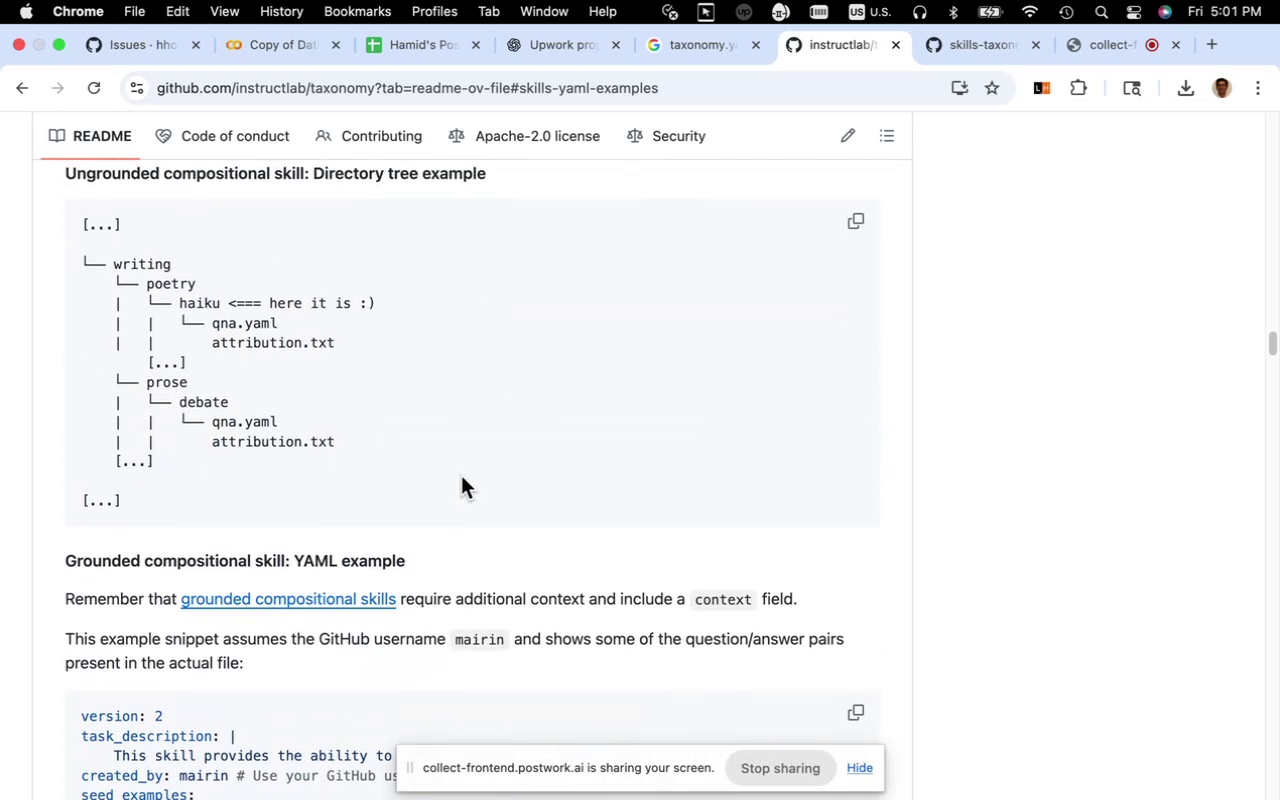 
scroll: coordinate [445, 477], scroll_direction: down, amount: 65.0
 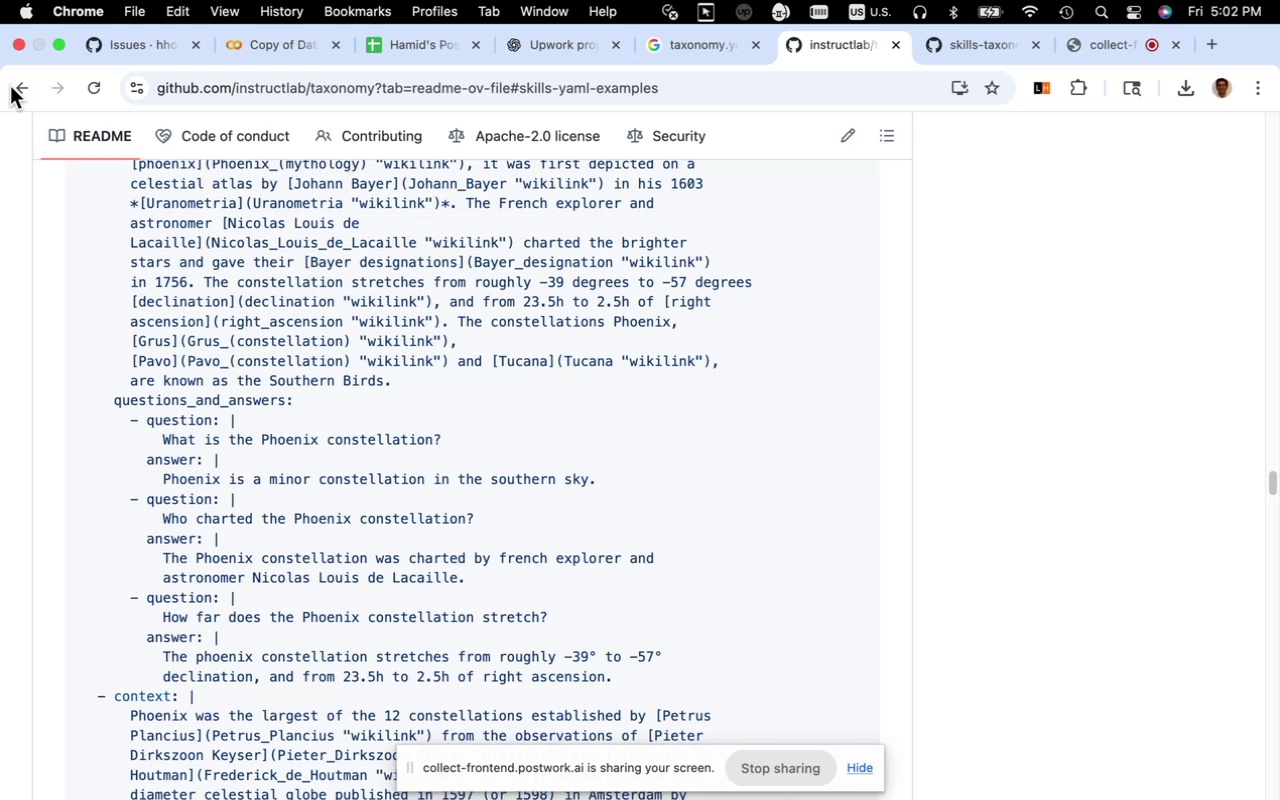 
left_click([20, 87])
 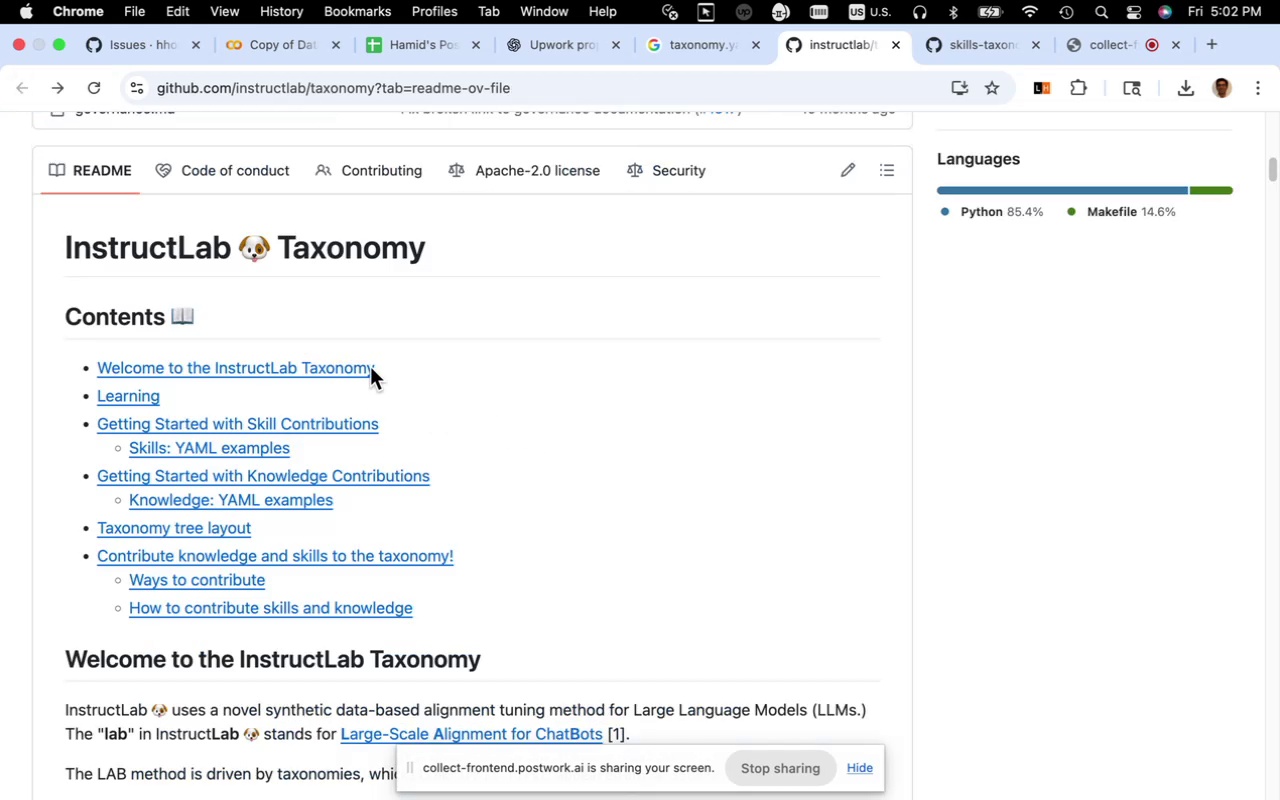 
scroll: coordinate [471, 338], scroll_direction: up, amount: 24.0
 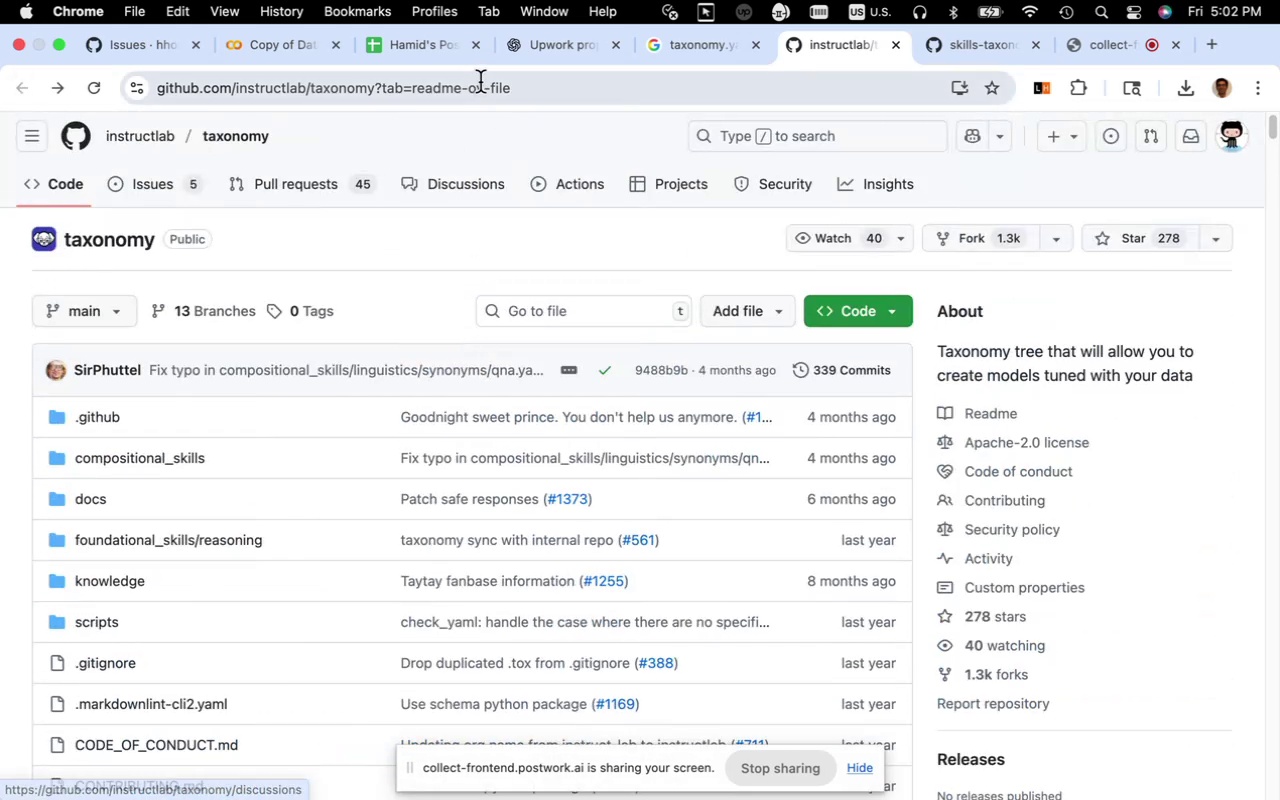 
left_click([480, 82])
 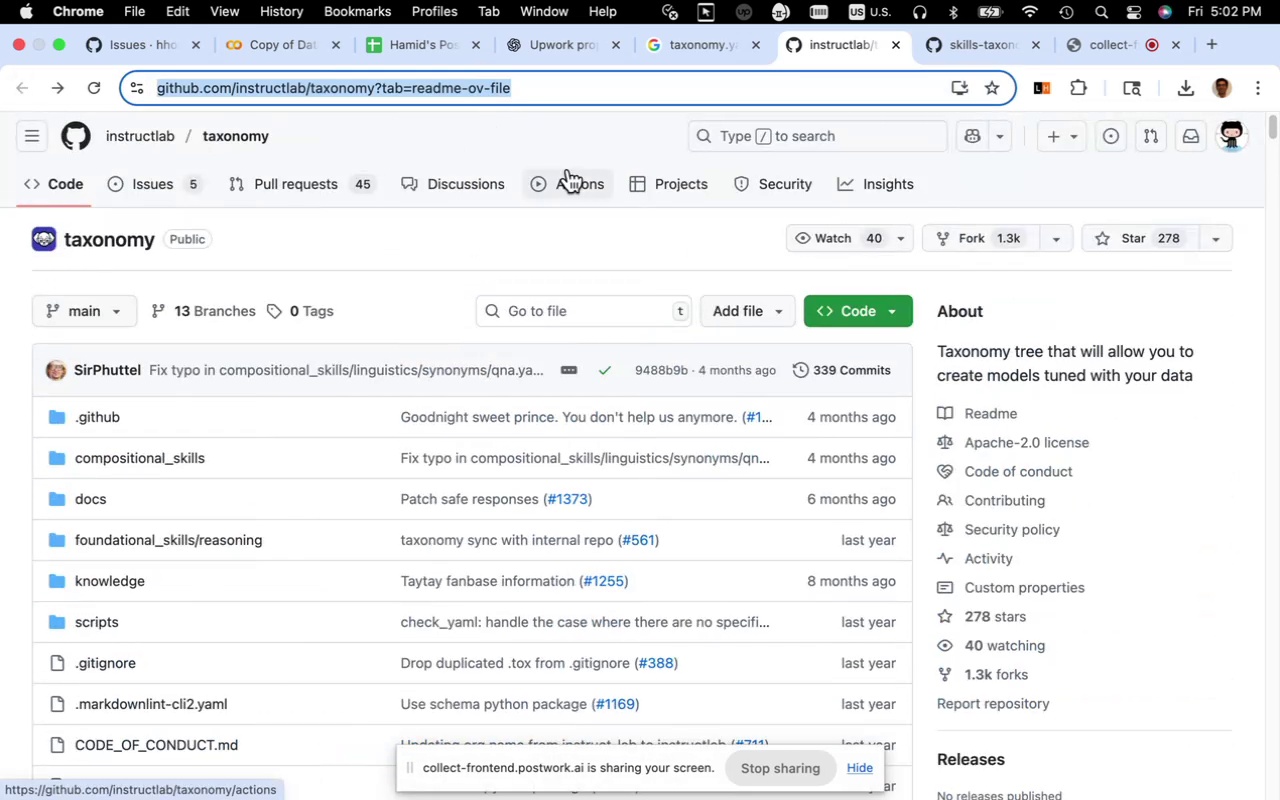 
type(job database silver labling )
 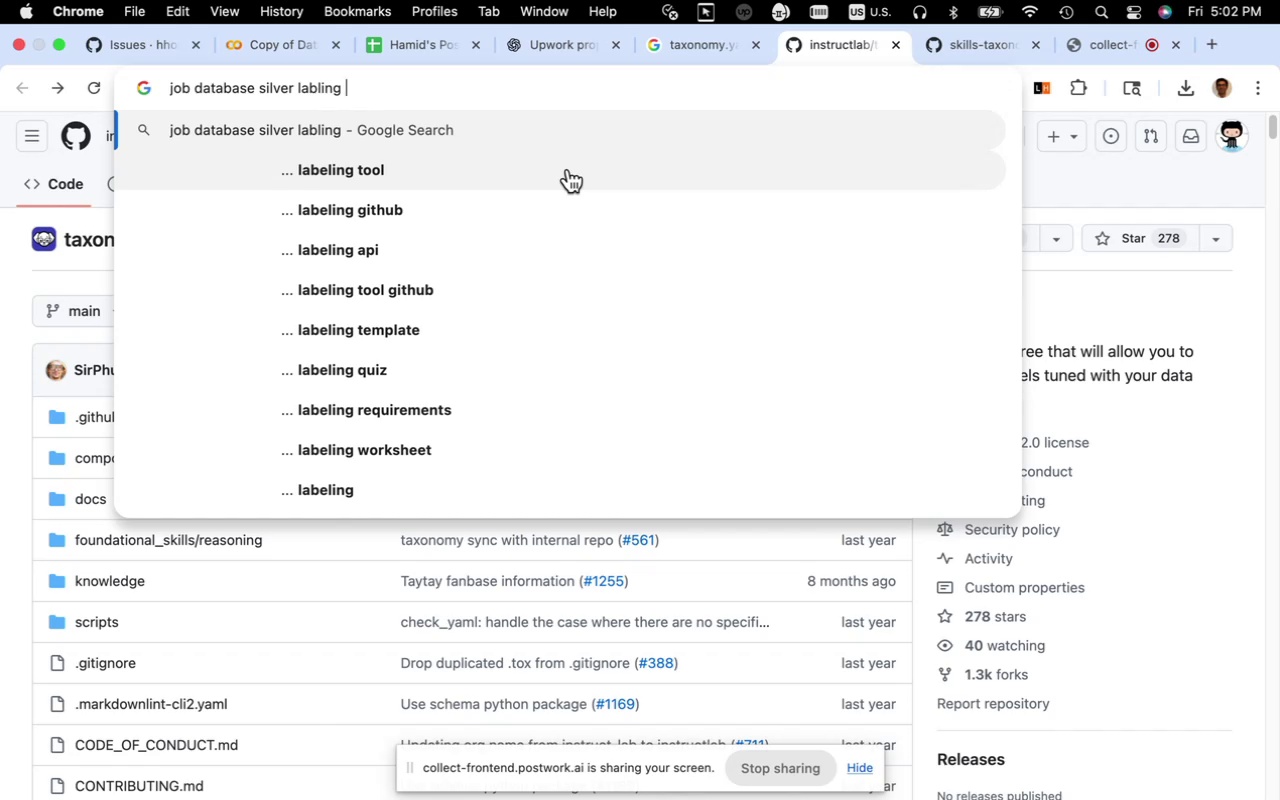 
type(to)
key(Backspace)
type(axonomyy)
key(Backspace)
 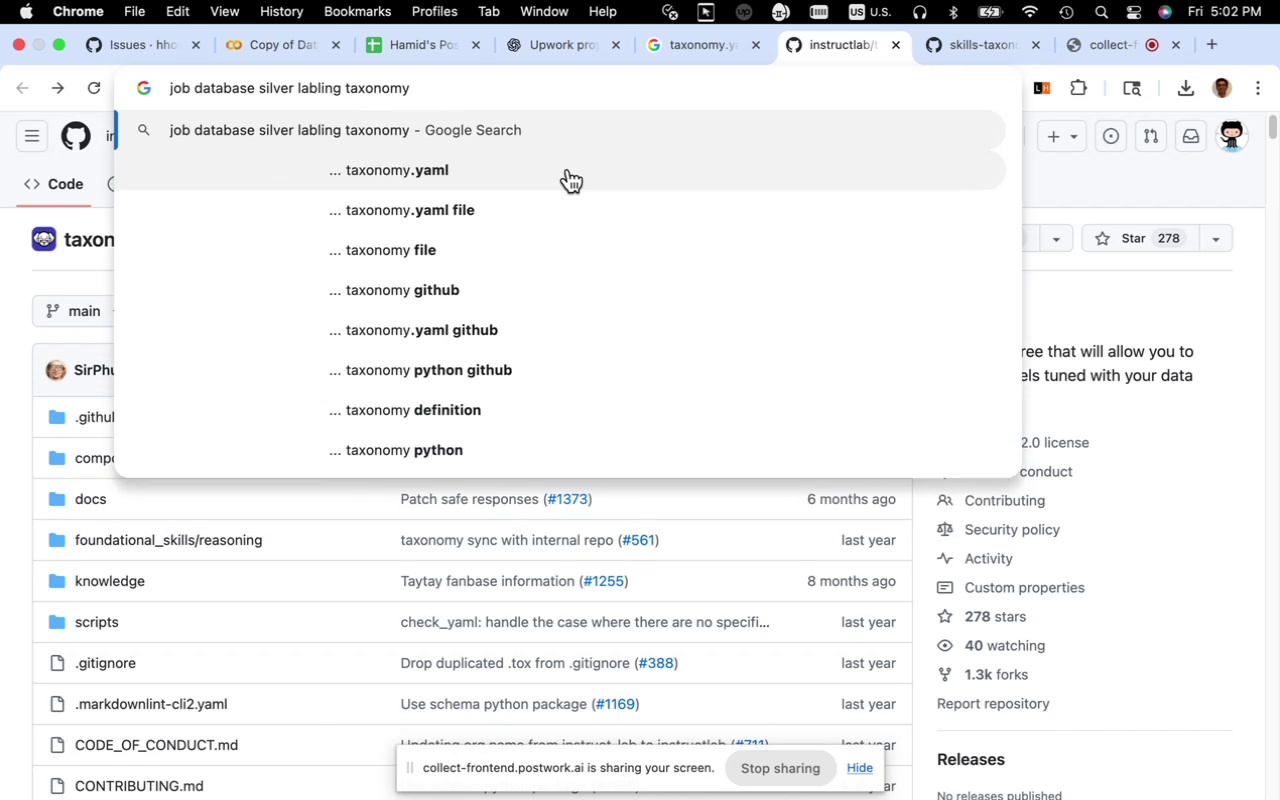 
key(Enter)
 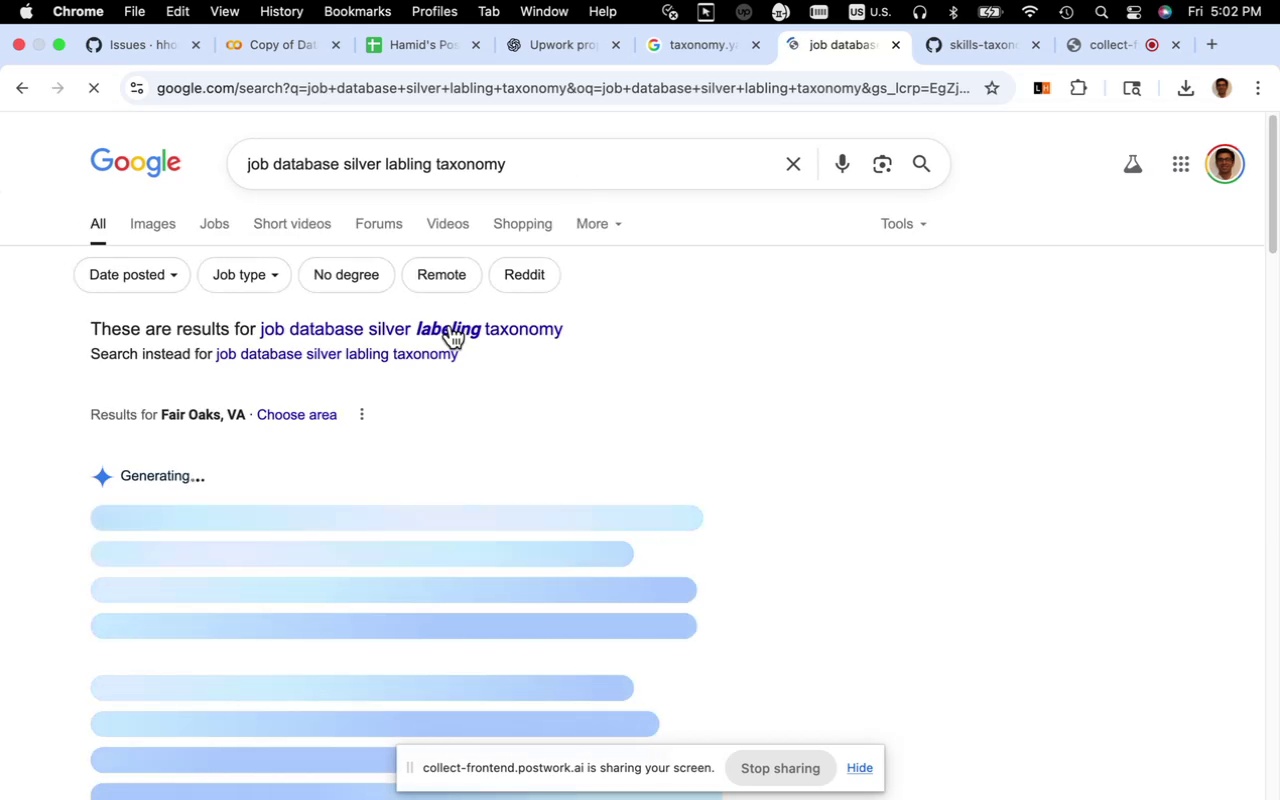 
left_click([459, 325])
 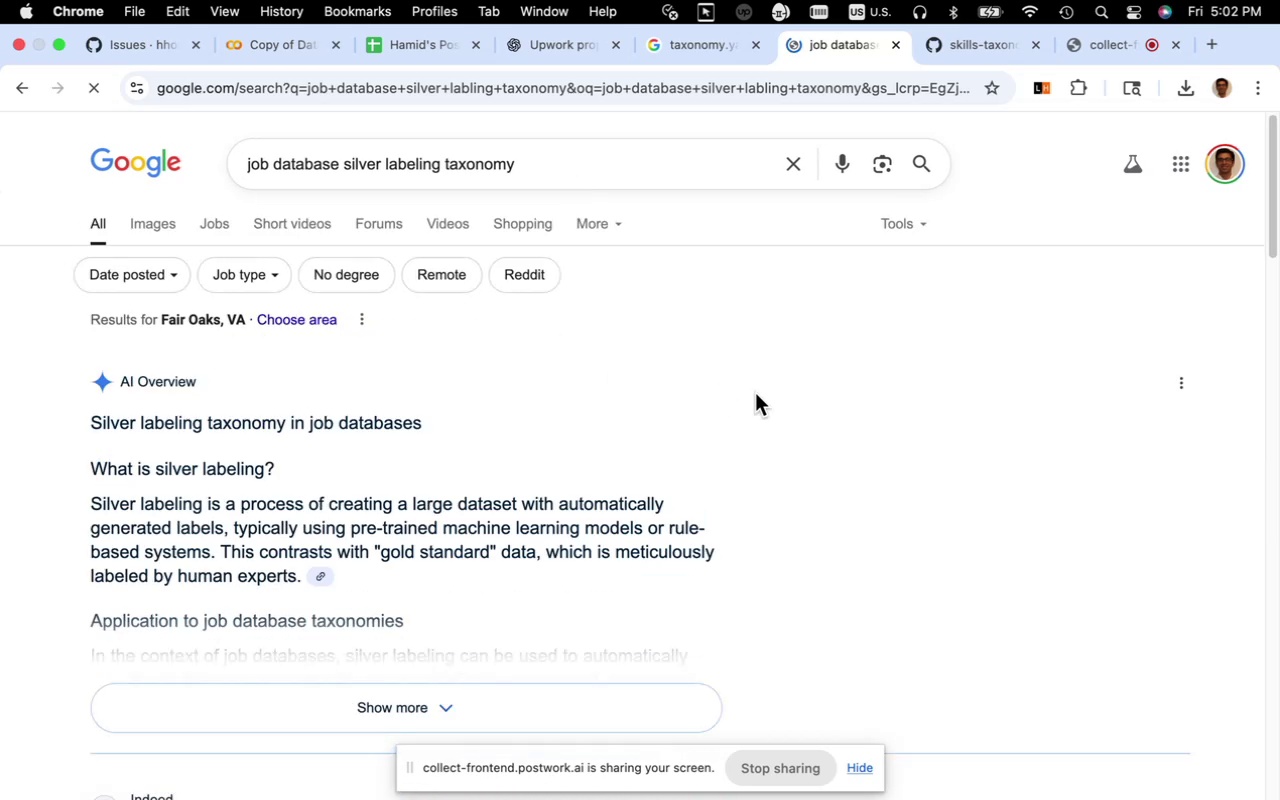 
scroll: coordinate [787, 400], scroll_direction: down, amount: 16.0
 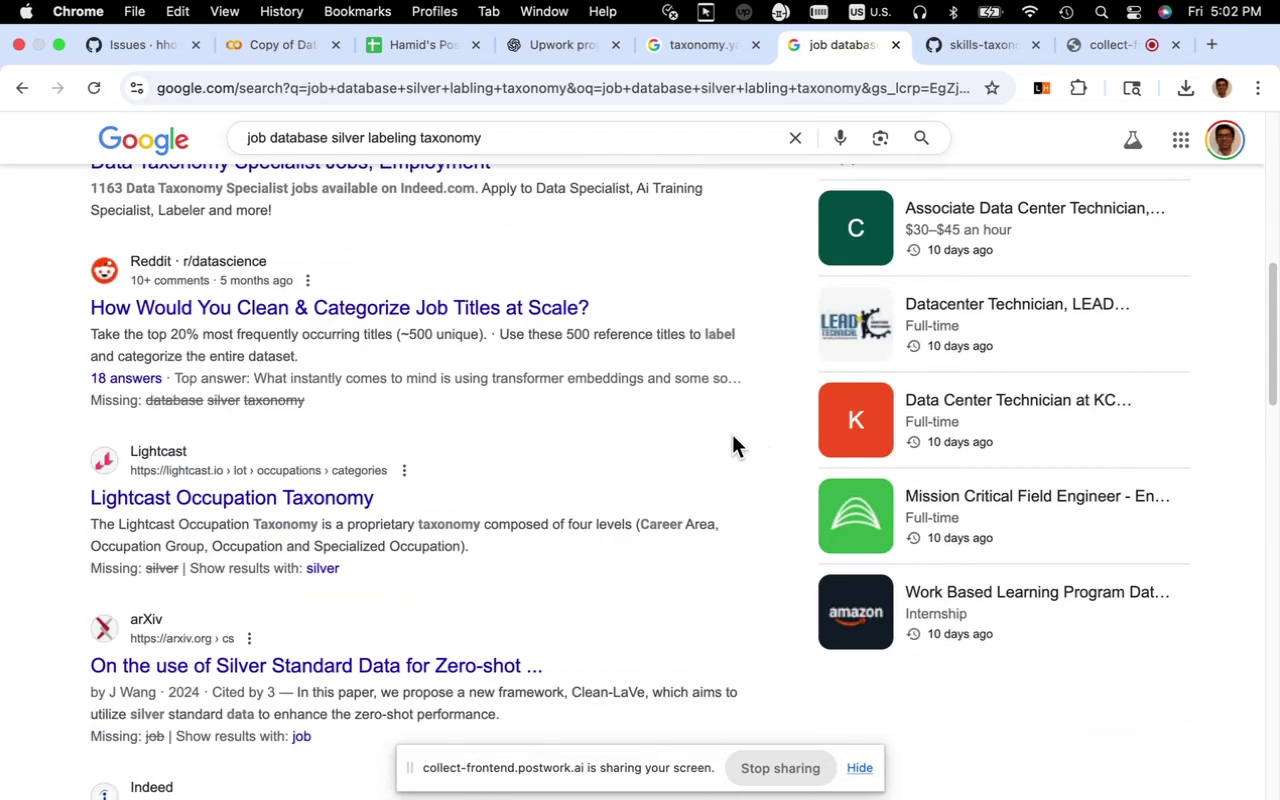 
scroll: coordinate [732, 435], scroll_direction: up, amount: 4.0
 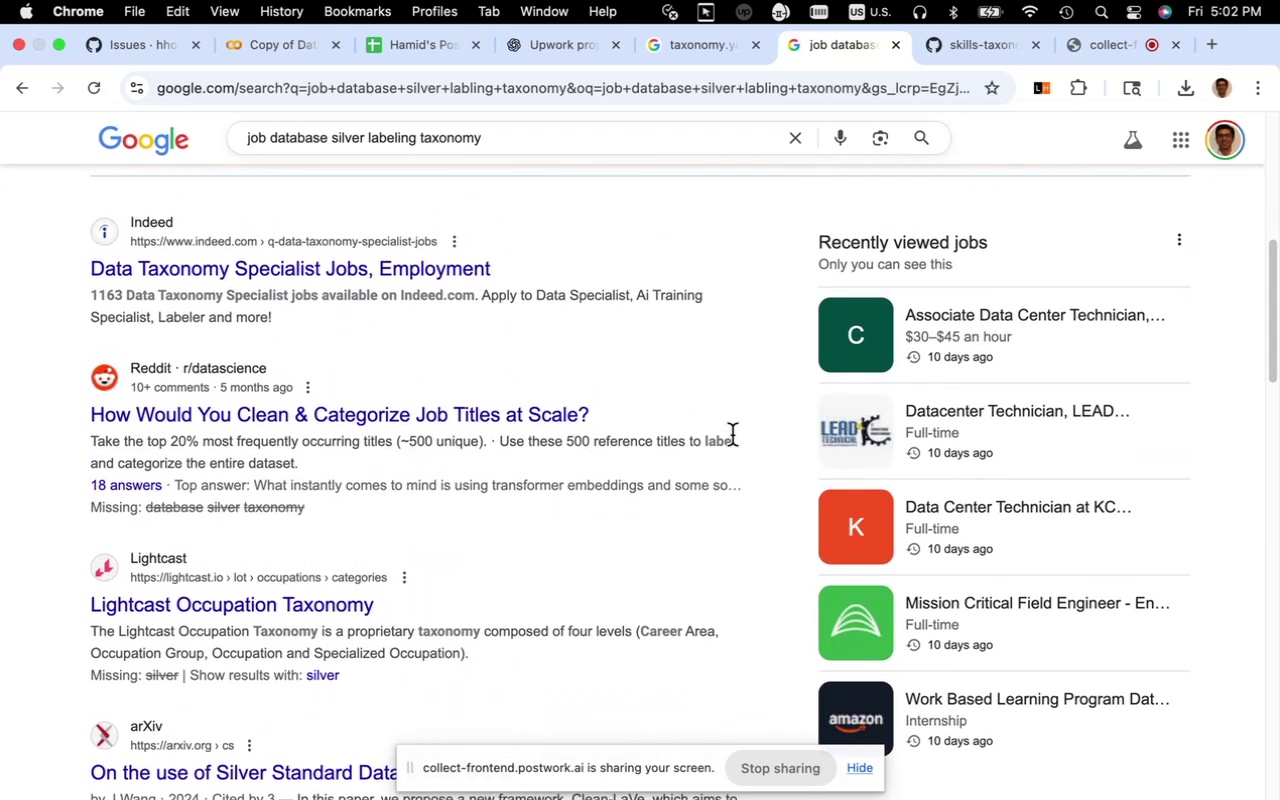 
scroll: coordinate [732, 435], scroll_direction: down, amount: 4.0
 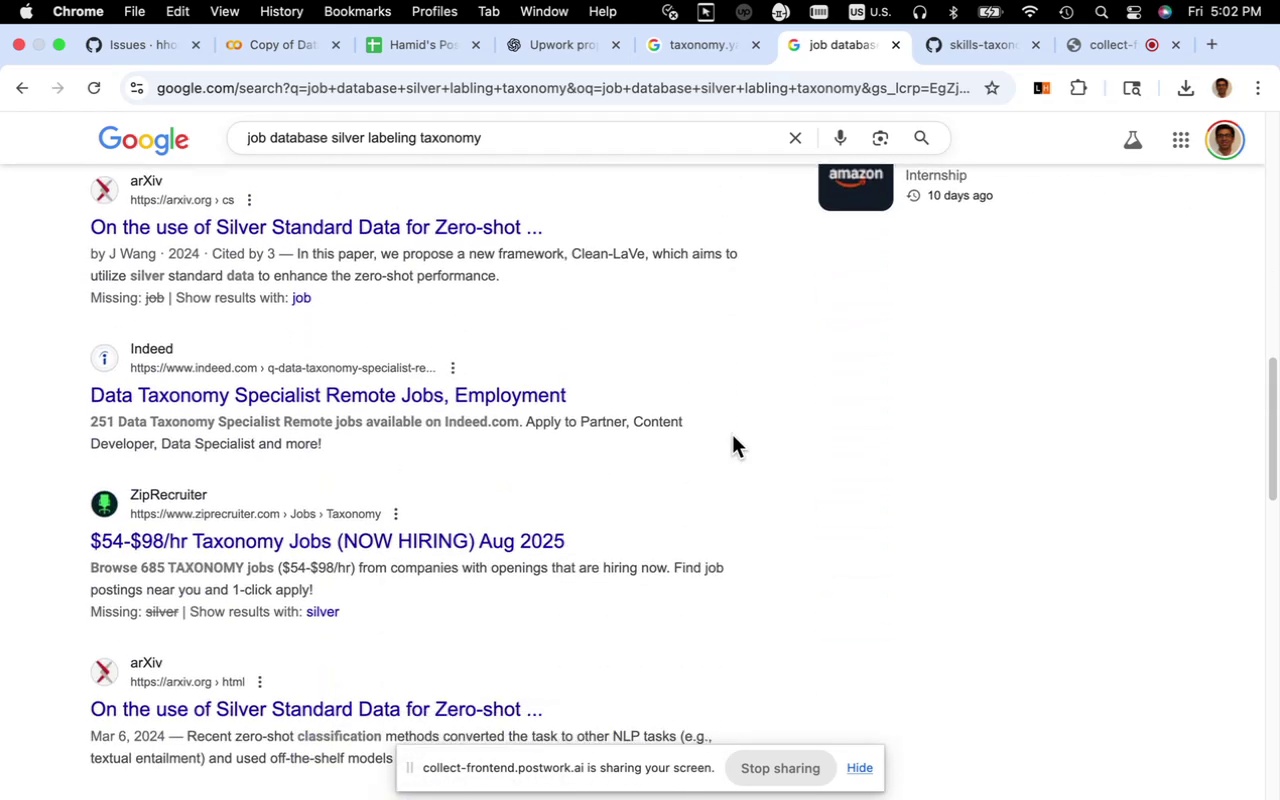 
scroll: coordinate [732, 435], scroll_direction: up, amount: 41.0
 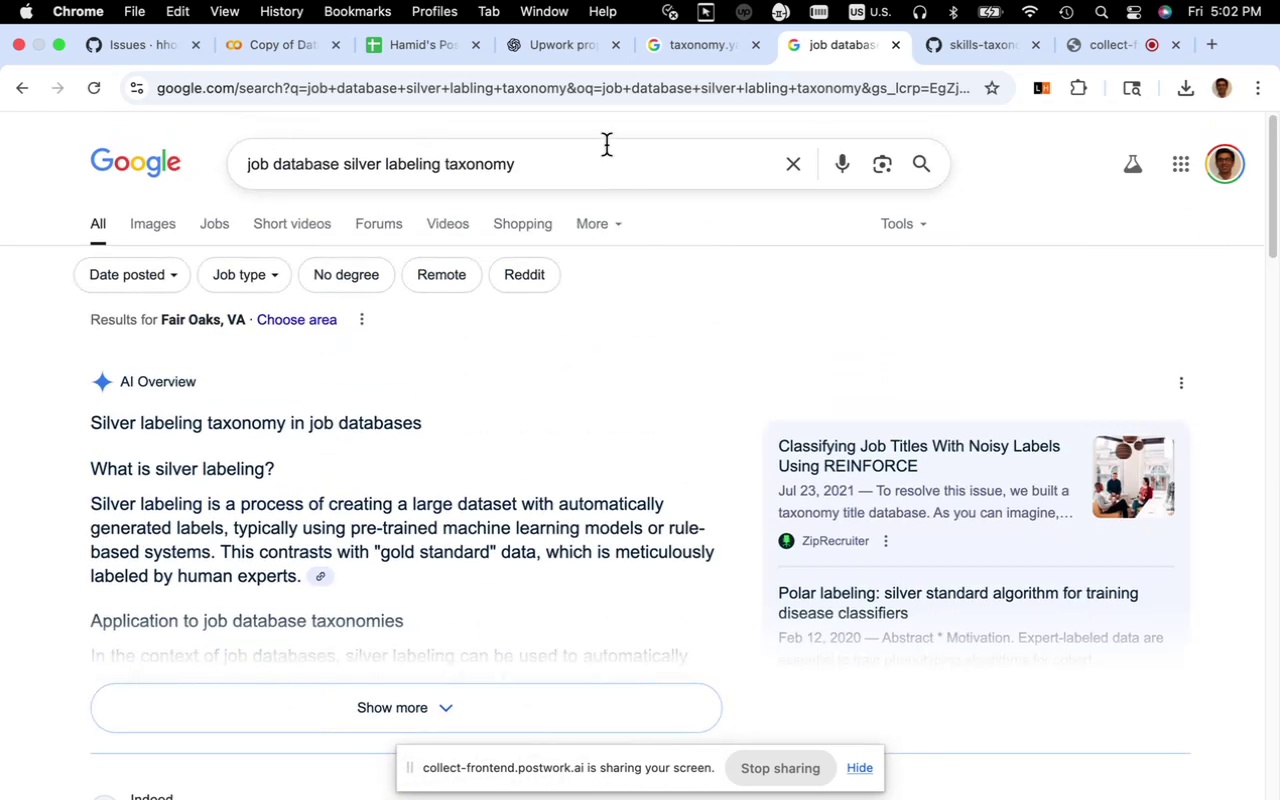 
left_click([609, 160])
 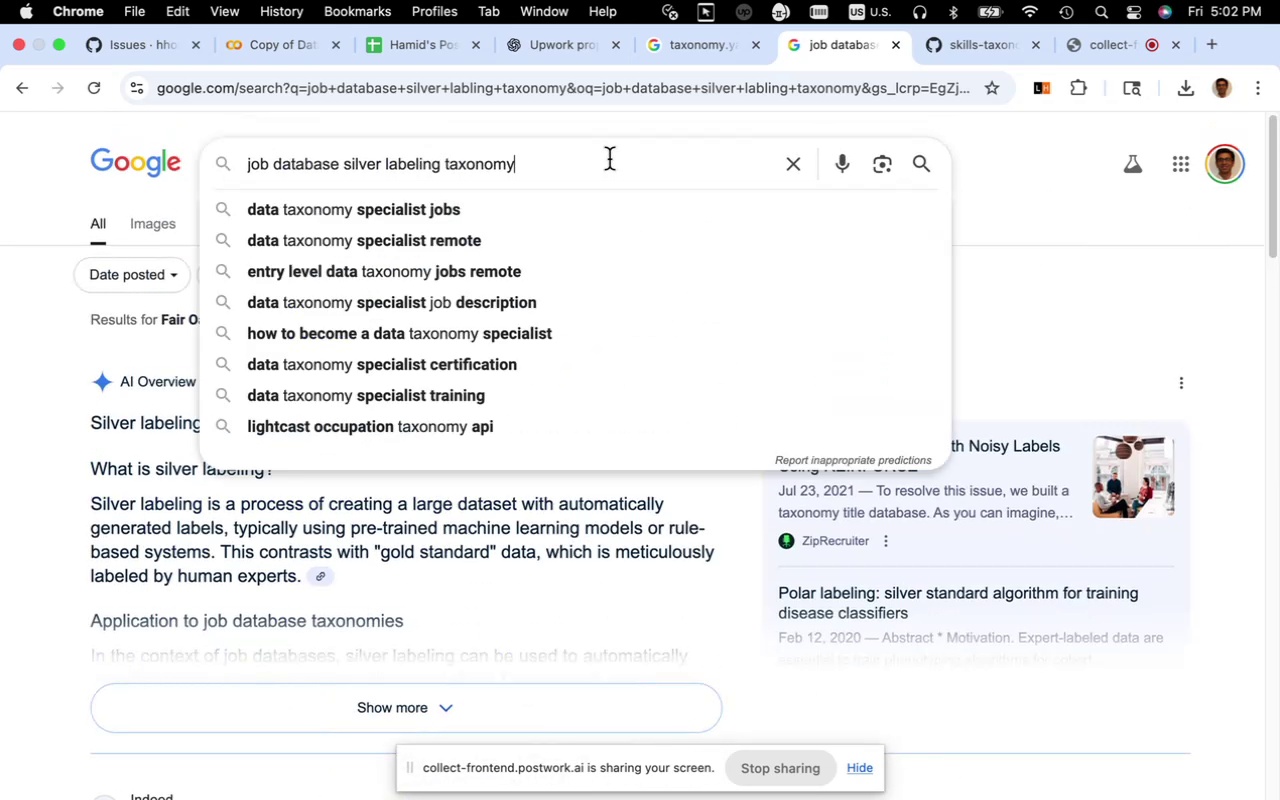 
type( sample github)
 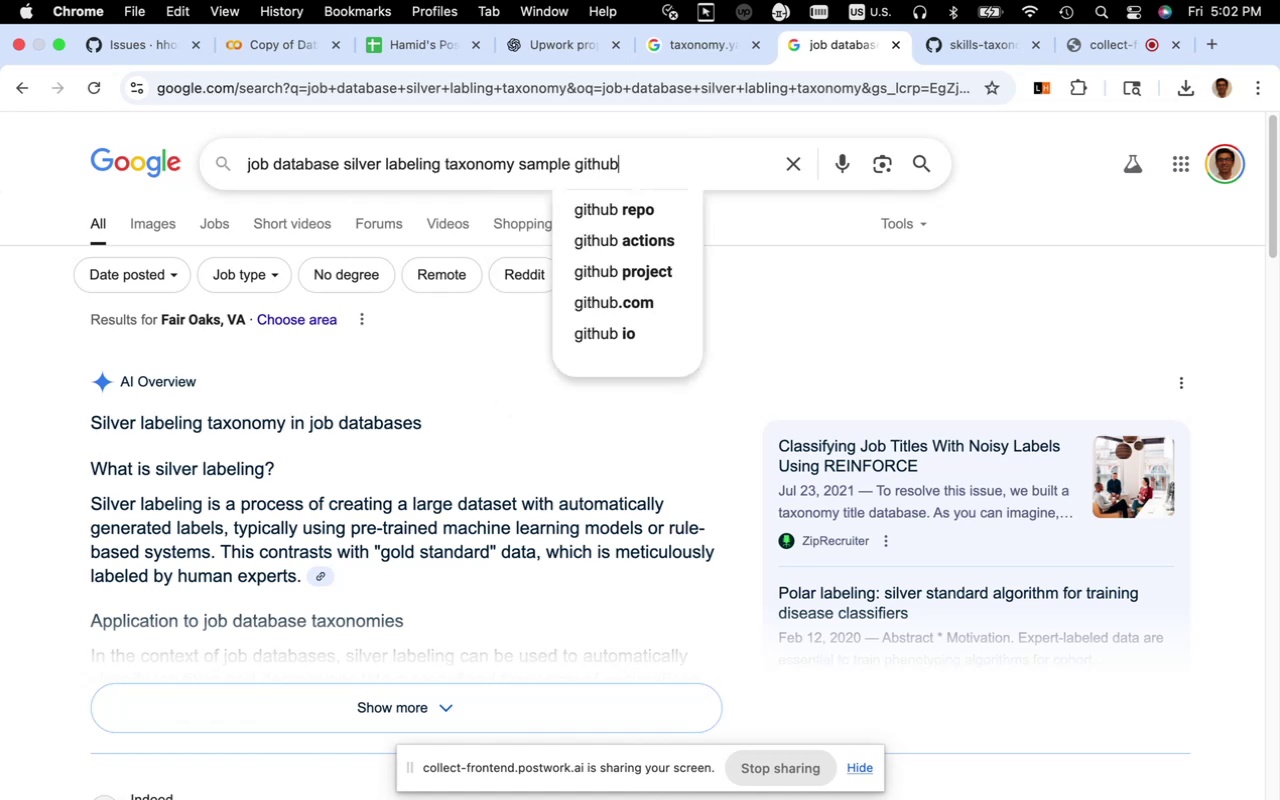 
key(Enter)
 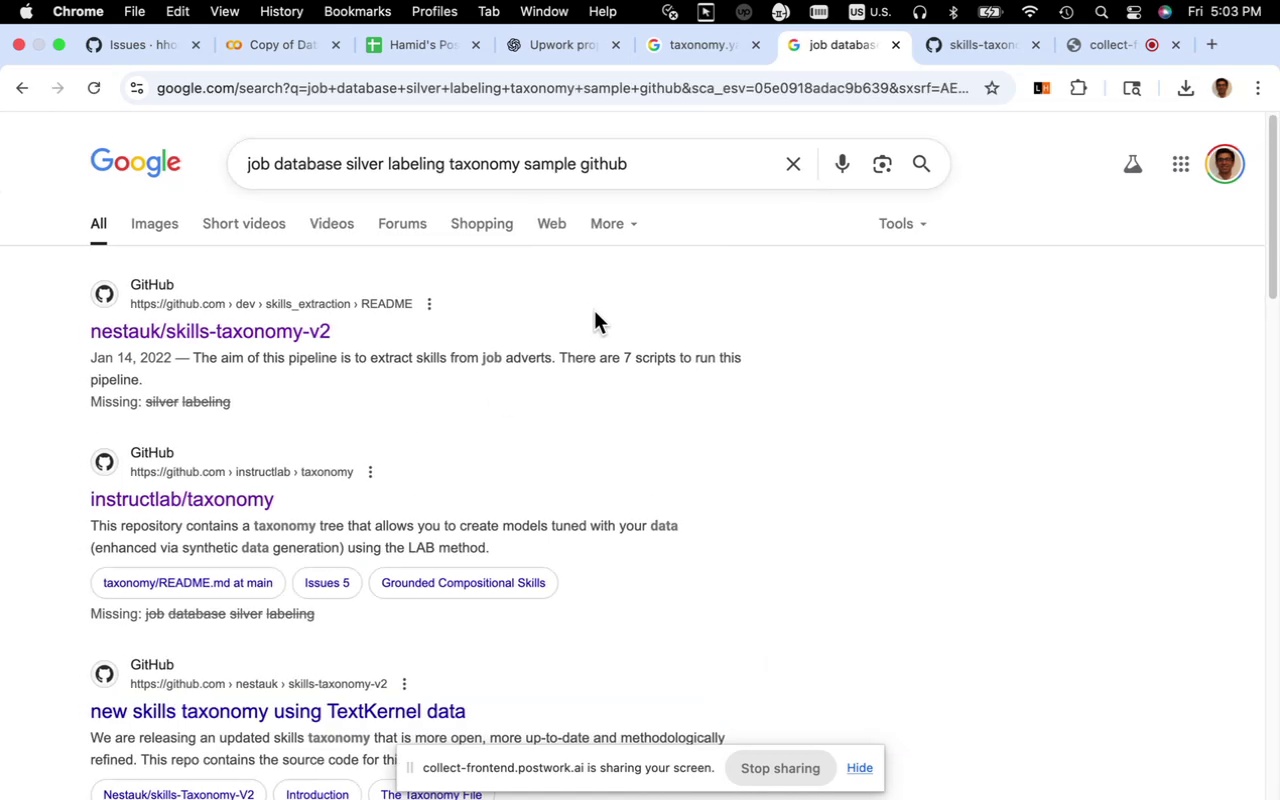 
scroll: coordinate [629, 427], scroll_direction: down, amount: 15.0
 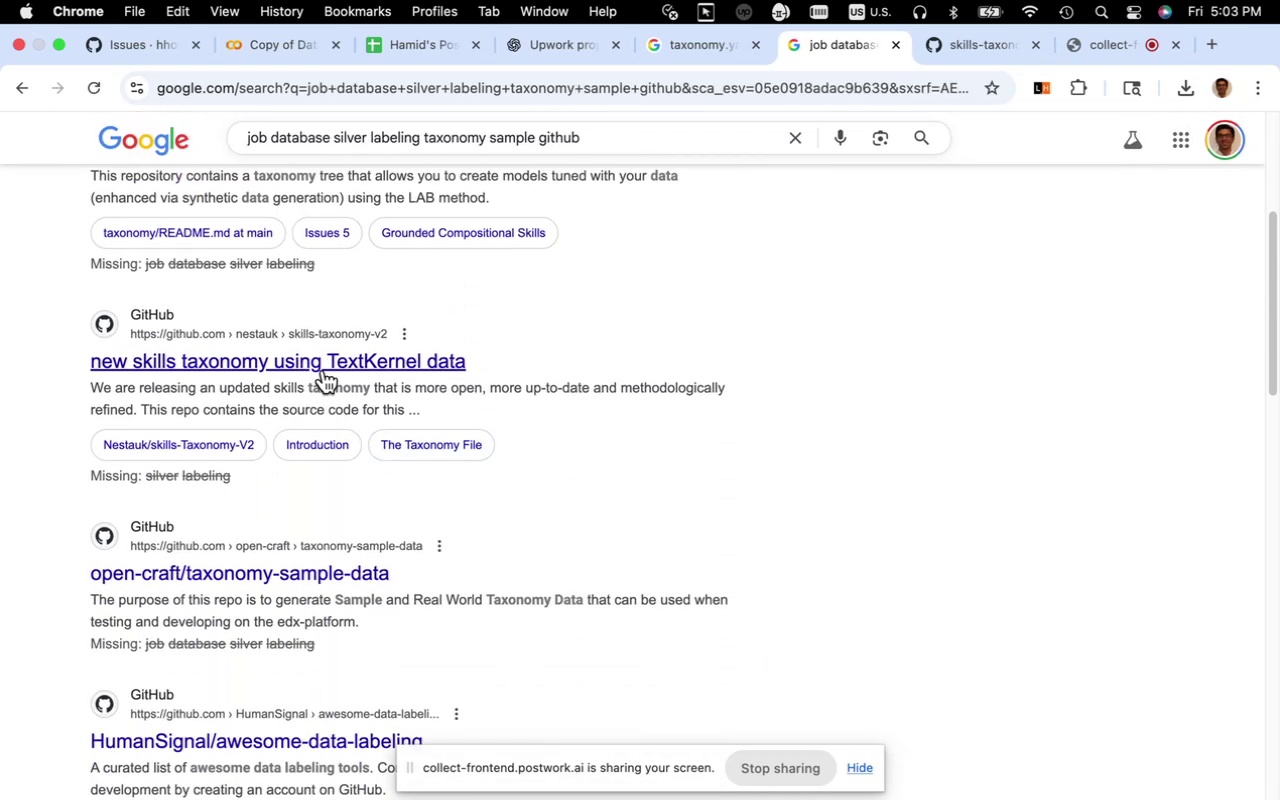 
right_click([326, 362])
 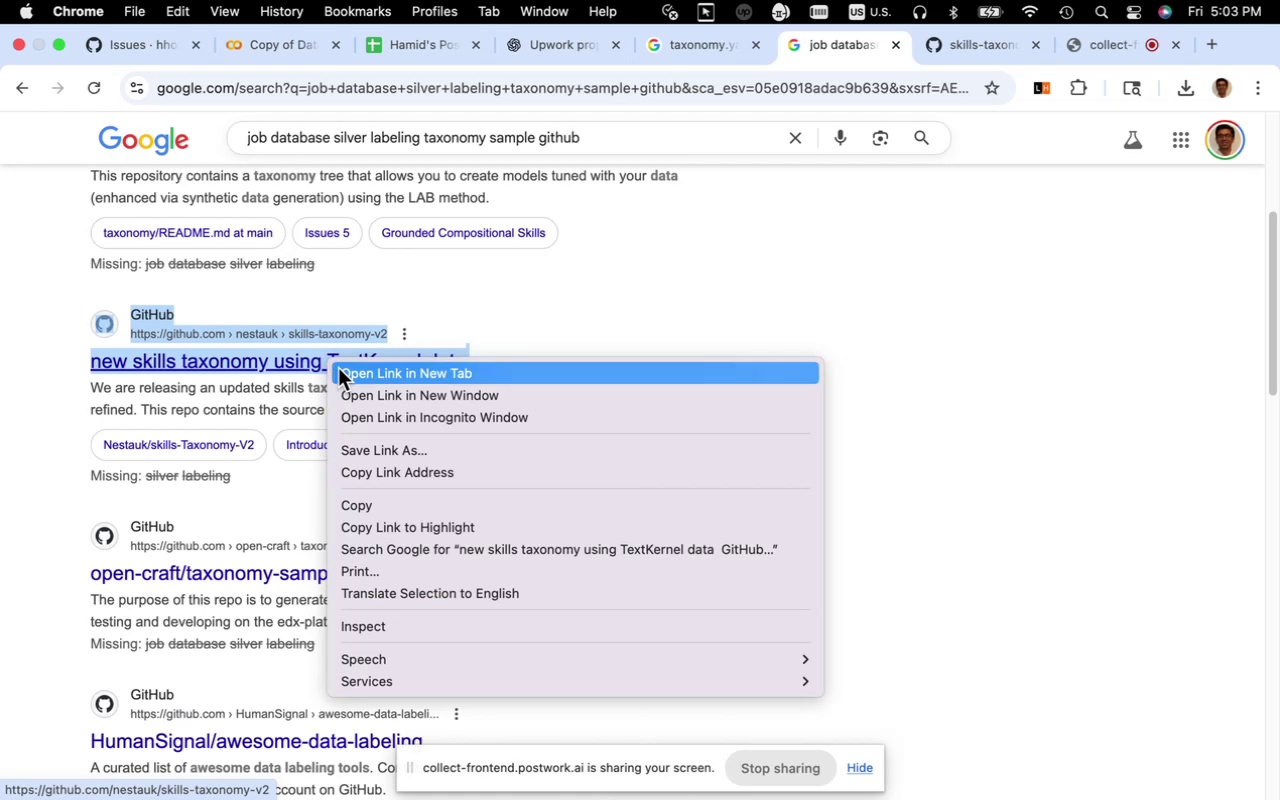 
left_click([338, 368])
 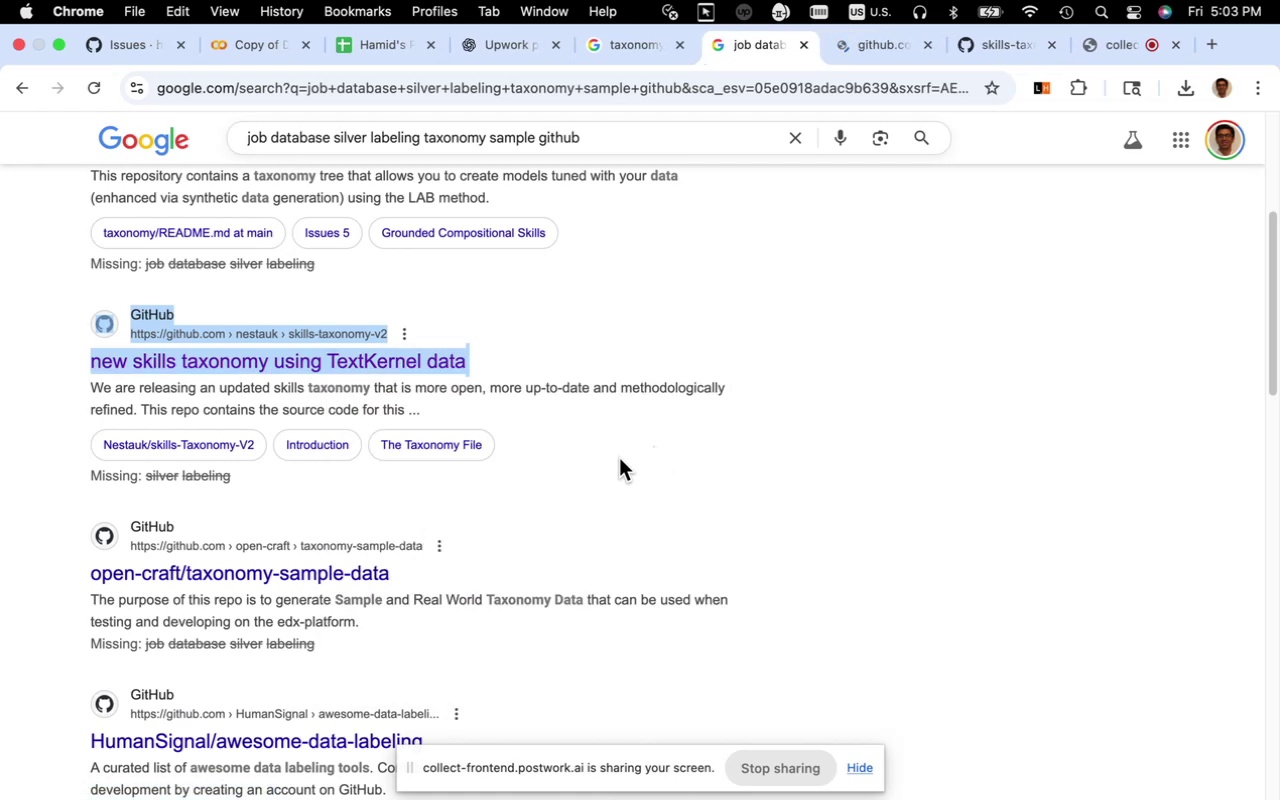 
scroll: coordinate [619, 458], scroll_direction: down, amount: 6.0
 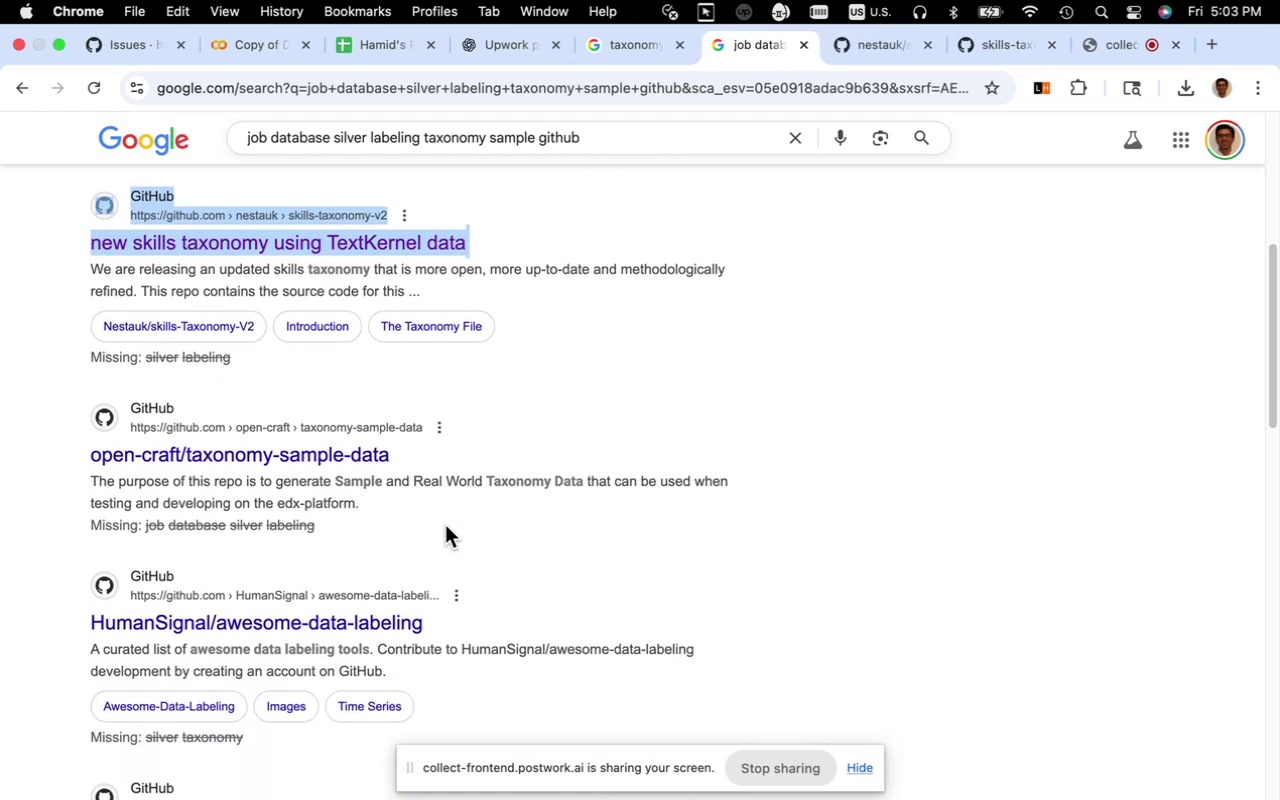 
wait(9.01)
 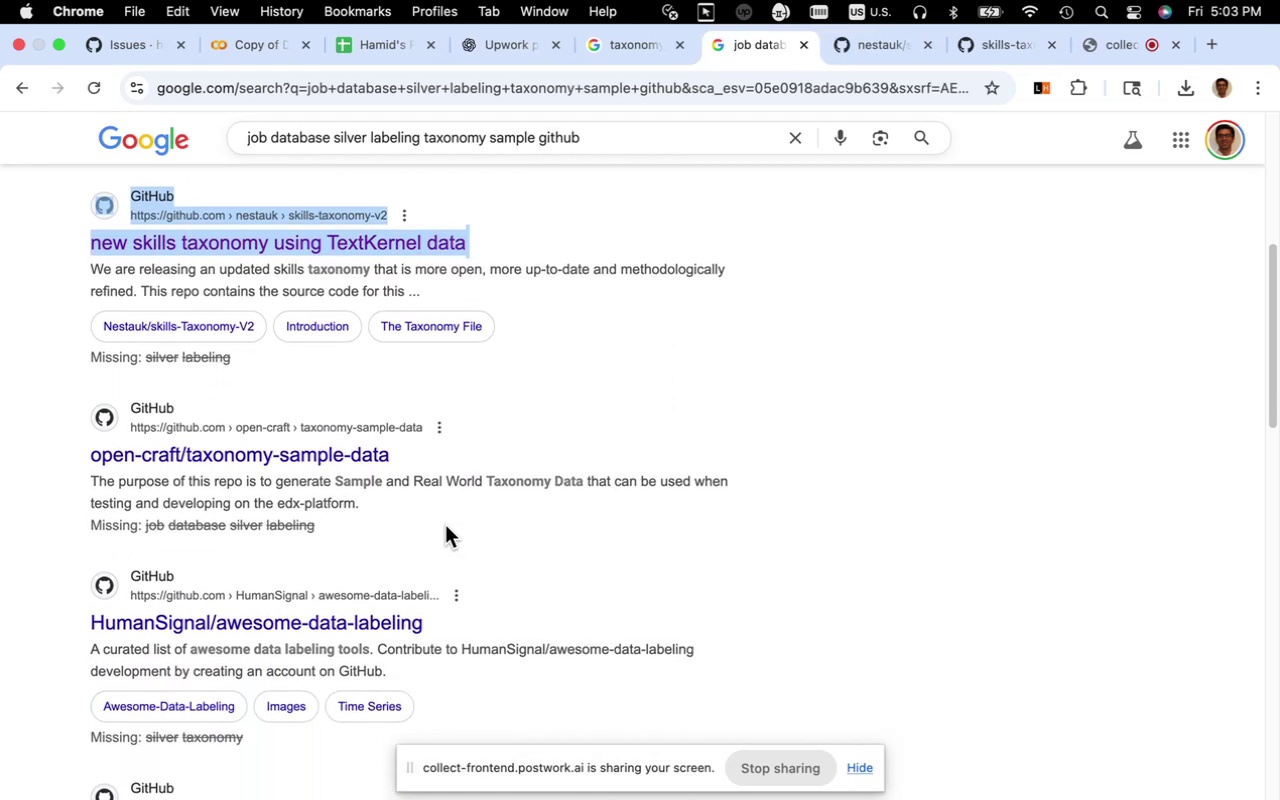 
right_click([374, 459])
 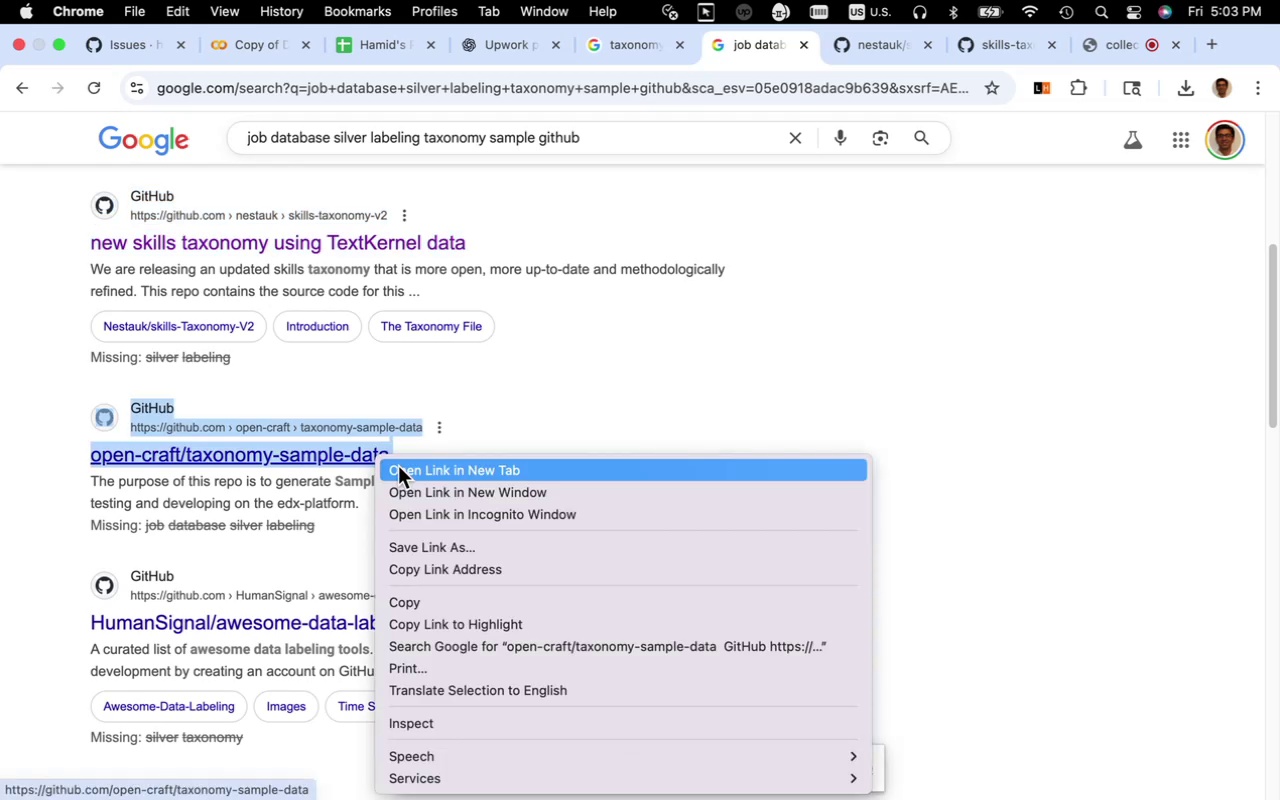 
left_click([398, 466])
 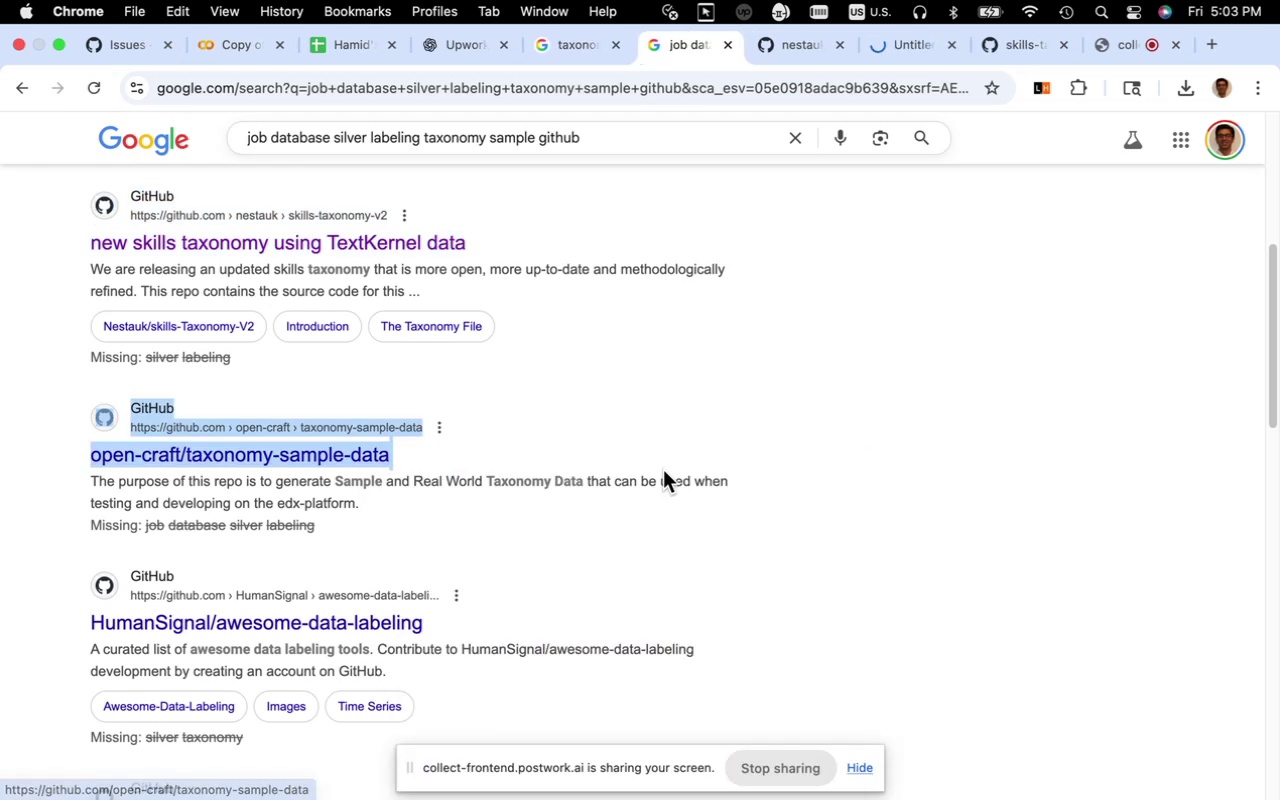 
scroll: coordinate [654, 478], scroll_direction: down, amount: 30.0
 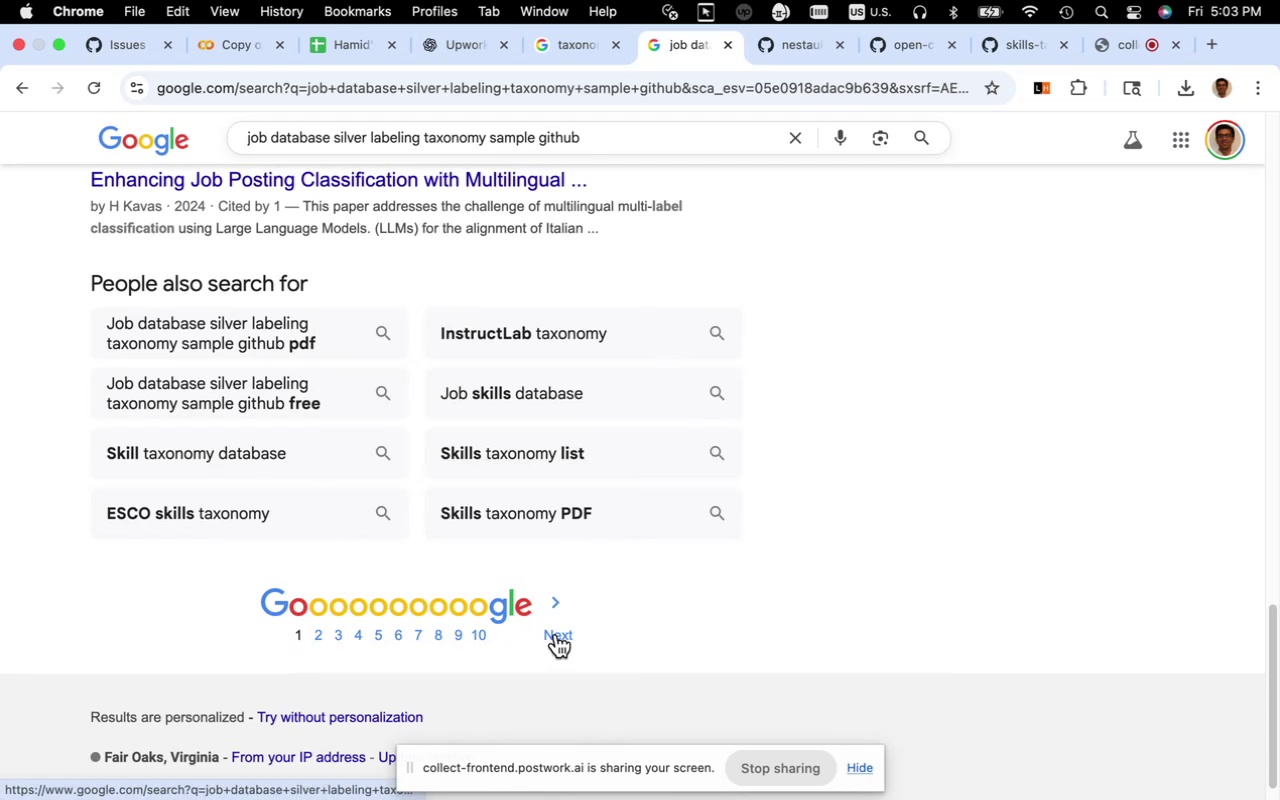 
left_click([559, 633])
 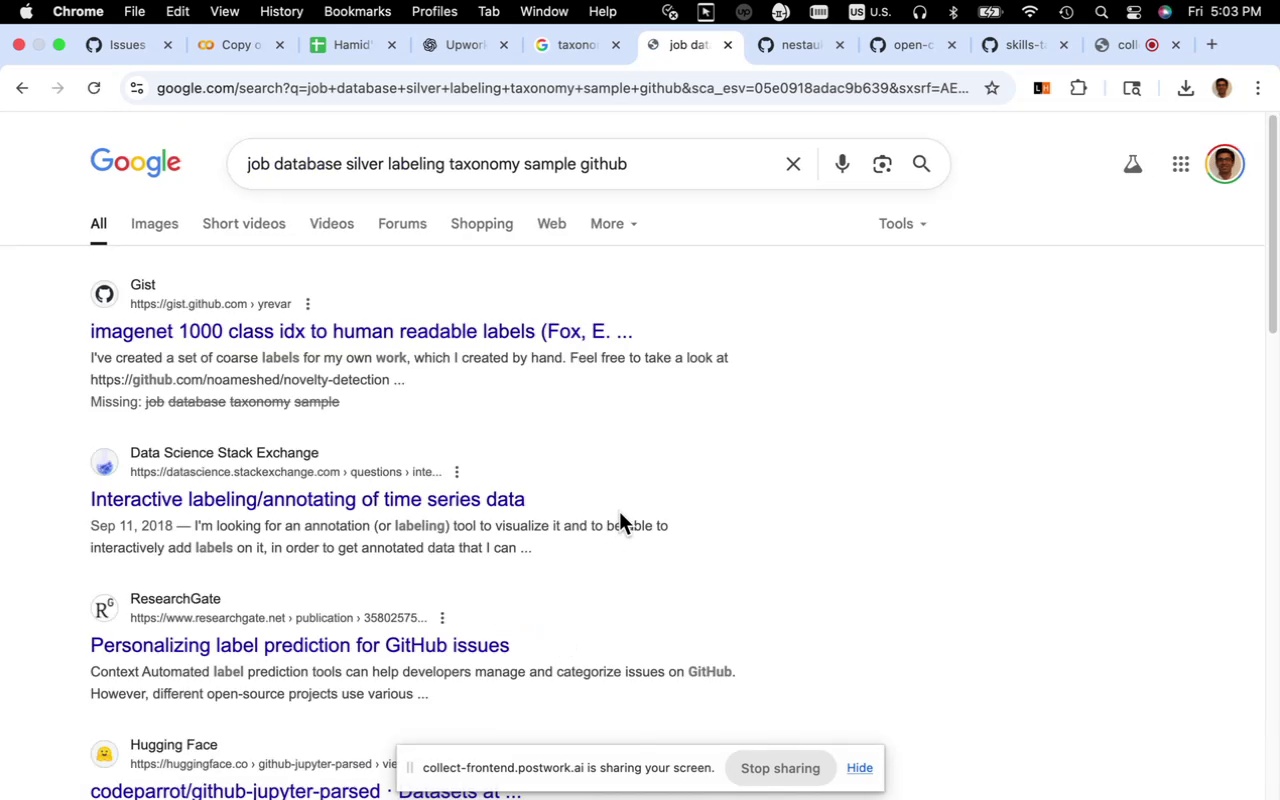 
wait(5.79)
 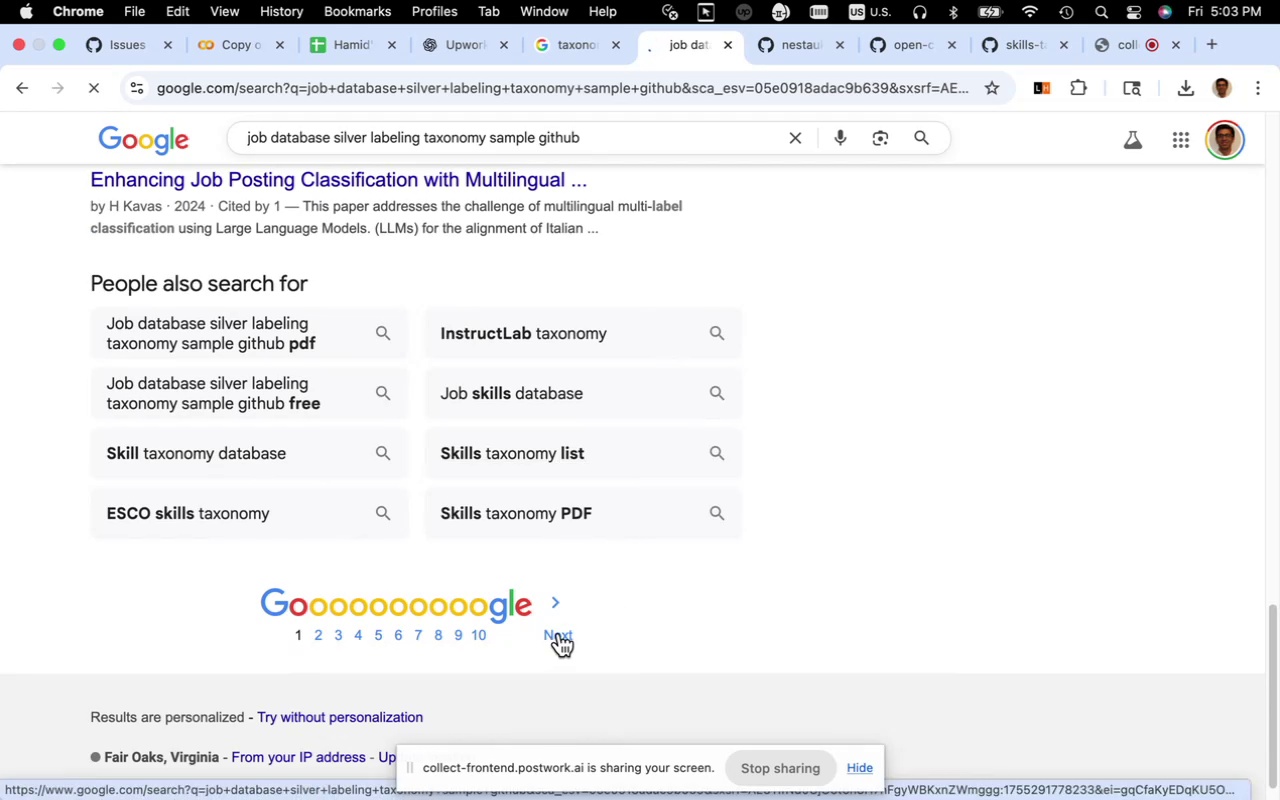 
scroll: coordinate [629, 516], scroll_direction: down, amount: 25.0
 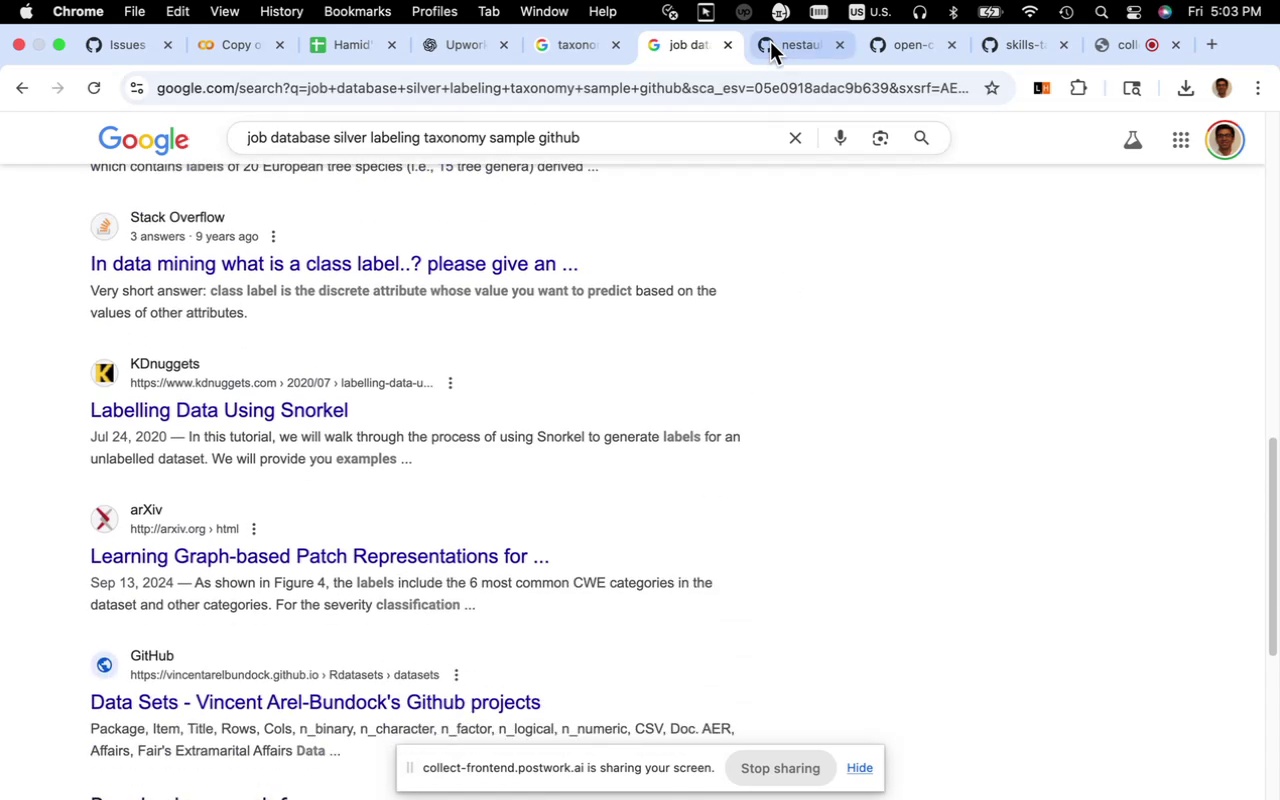 
left_click([798, 50])
 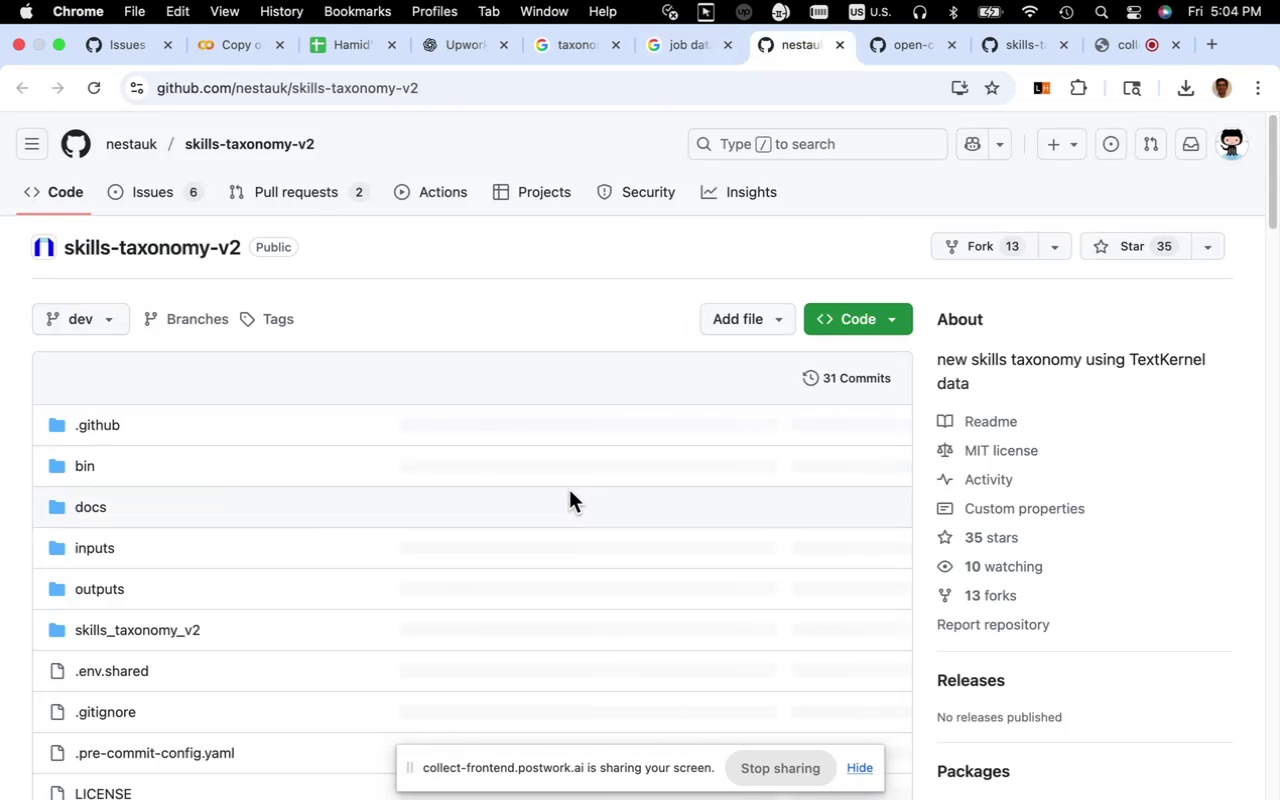 
scroll: coordinate [569, 491], scroll_direction: down, amount: 6.0
 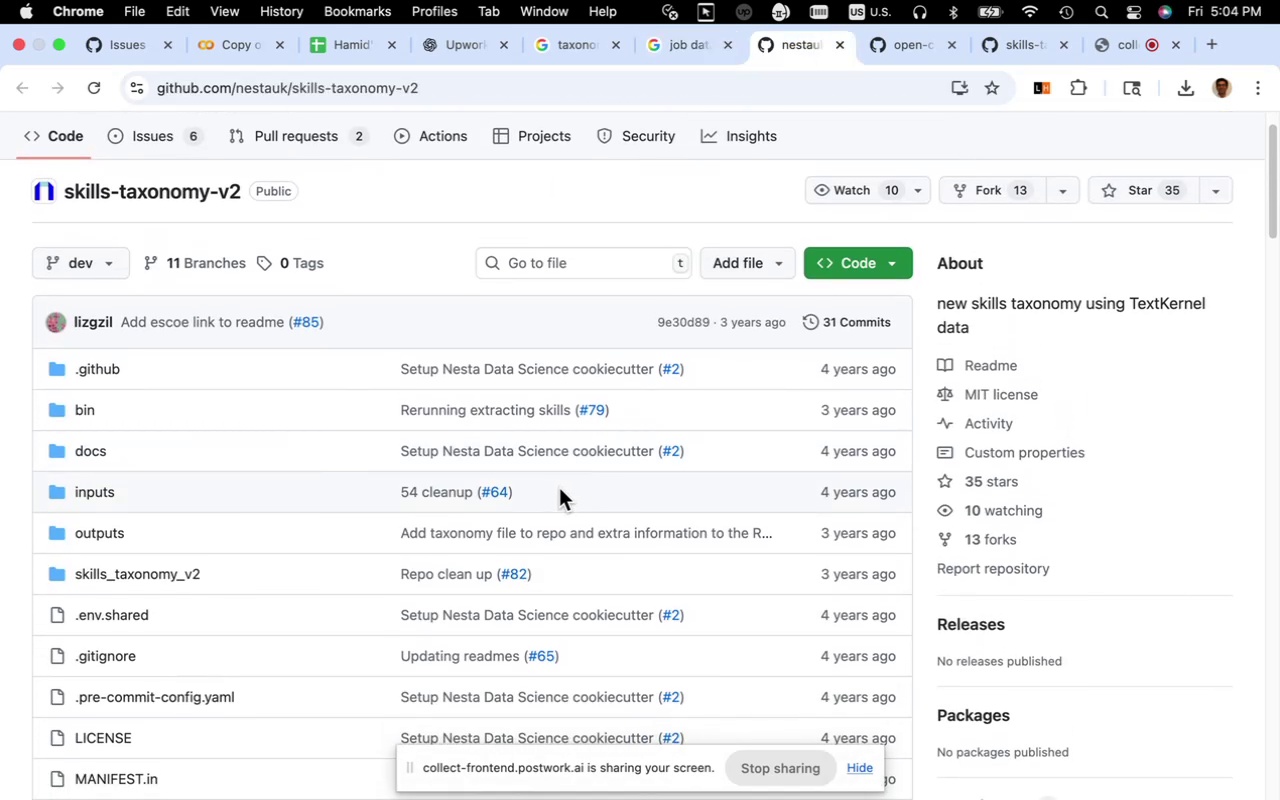 
scroll: coordinate [559, 488], scroll_direction: up, amount: 4.0
 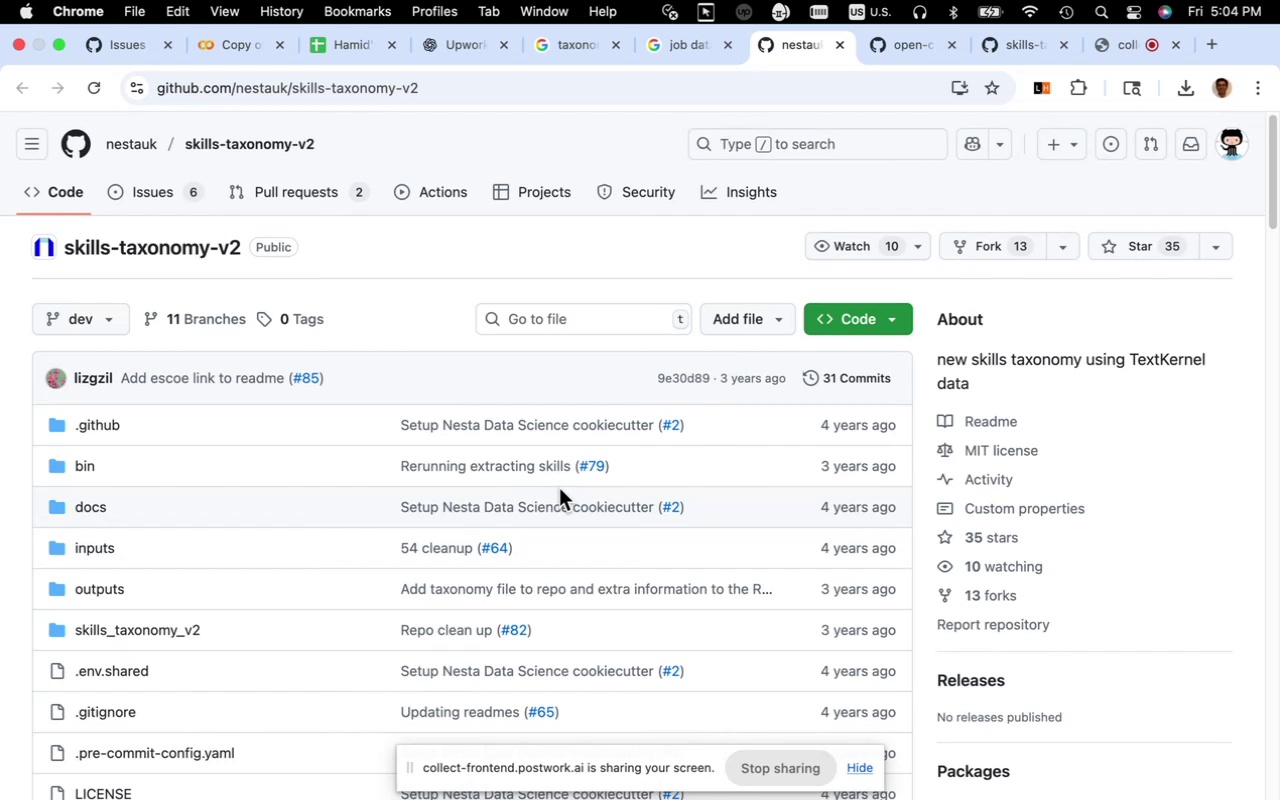 
scroll: coordinate [569, 478], scroll_direction: down, amount: 9.0
 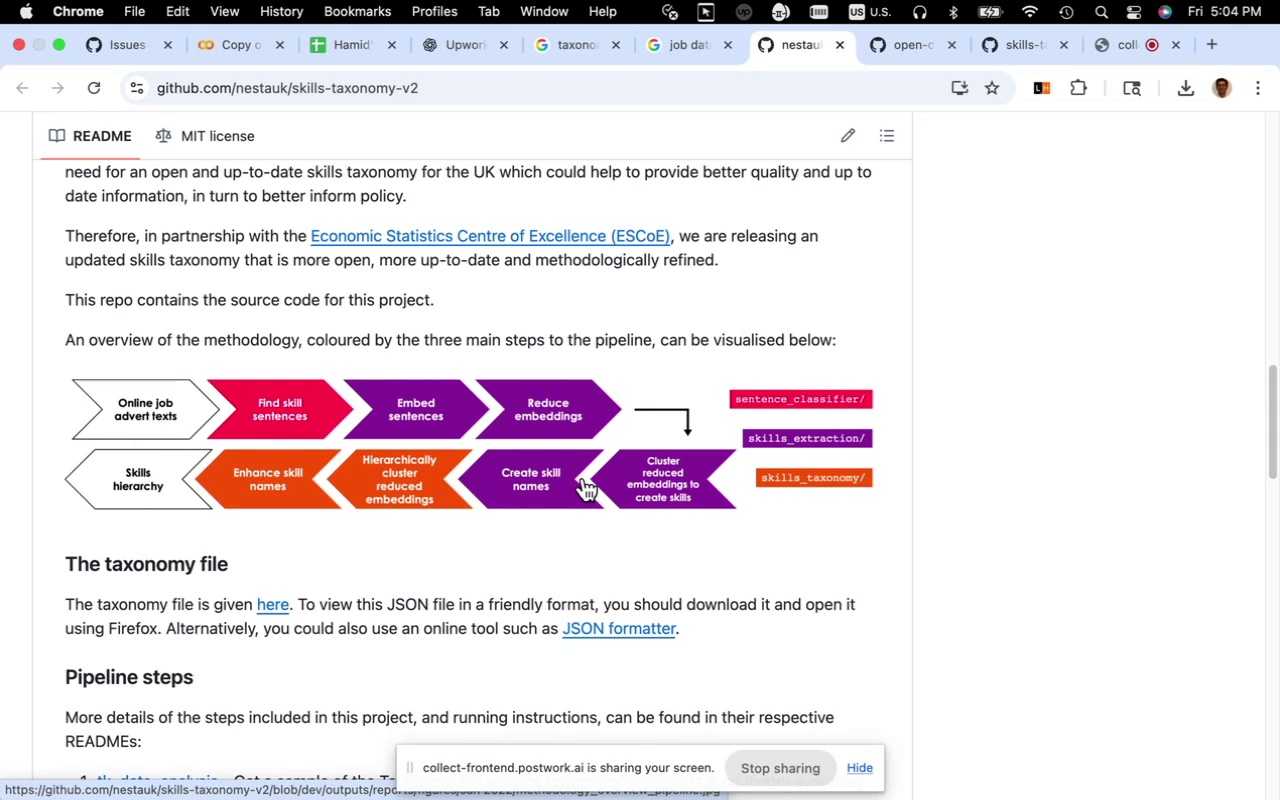 
wait(6.18)
 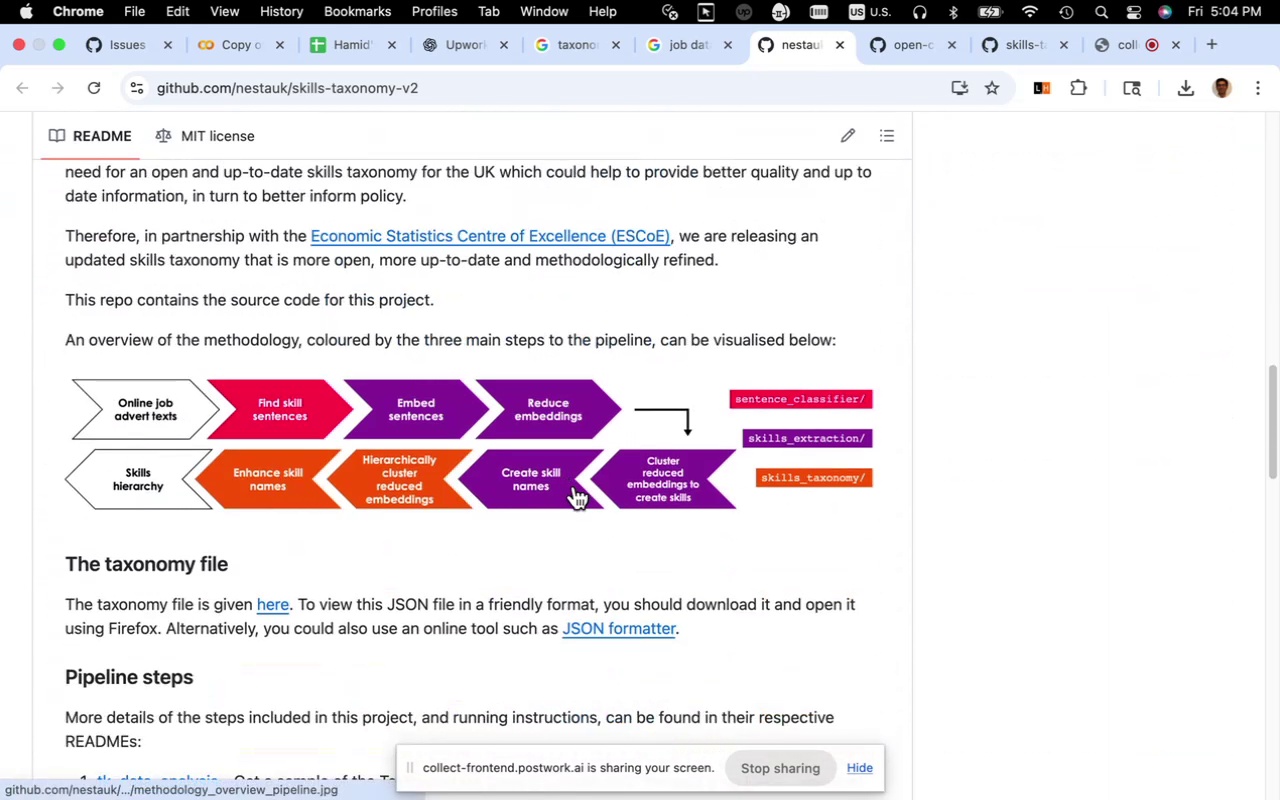 
scroll: coordinate [583, 478], scroll_direction: down, amount: 5.0
 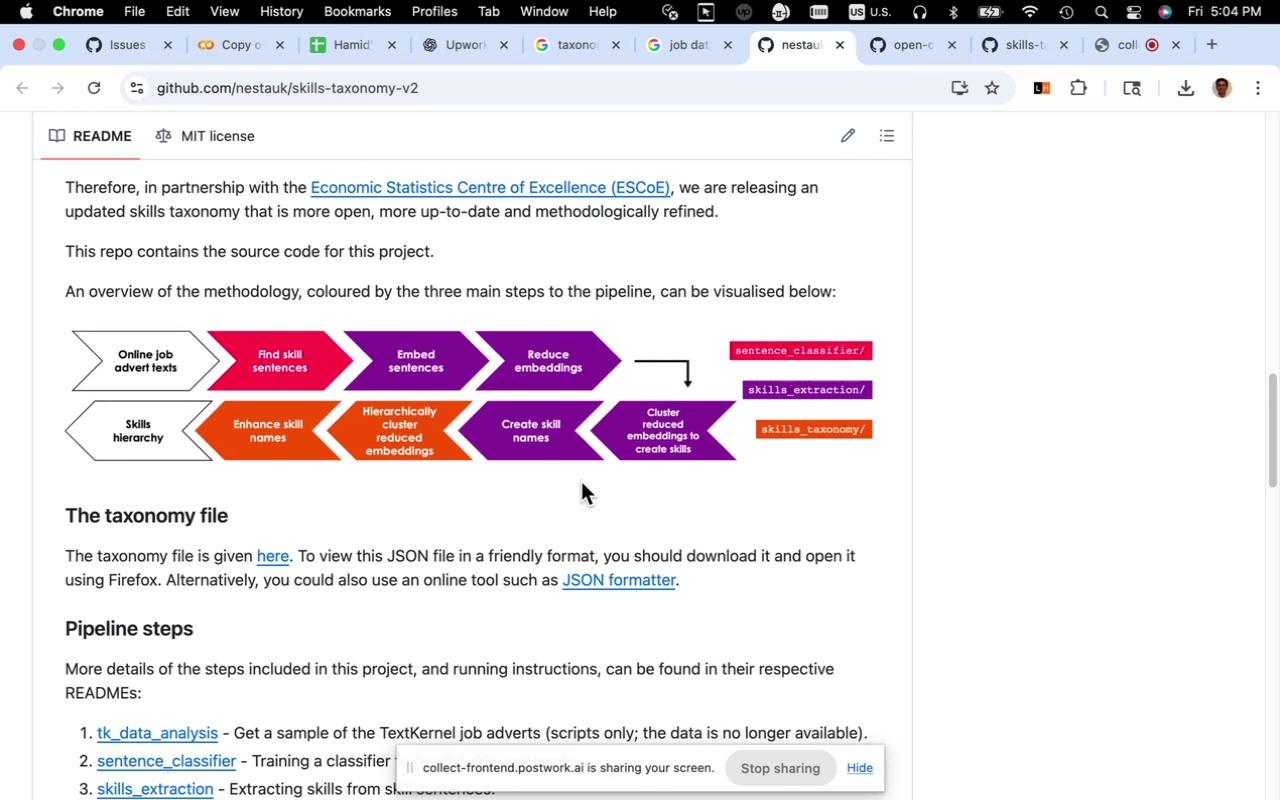 
wait(13.61)
 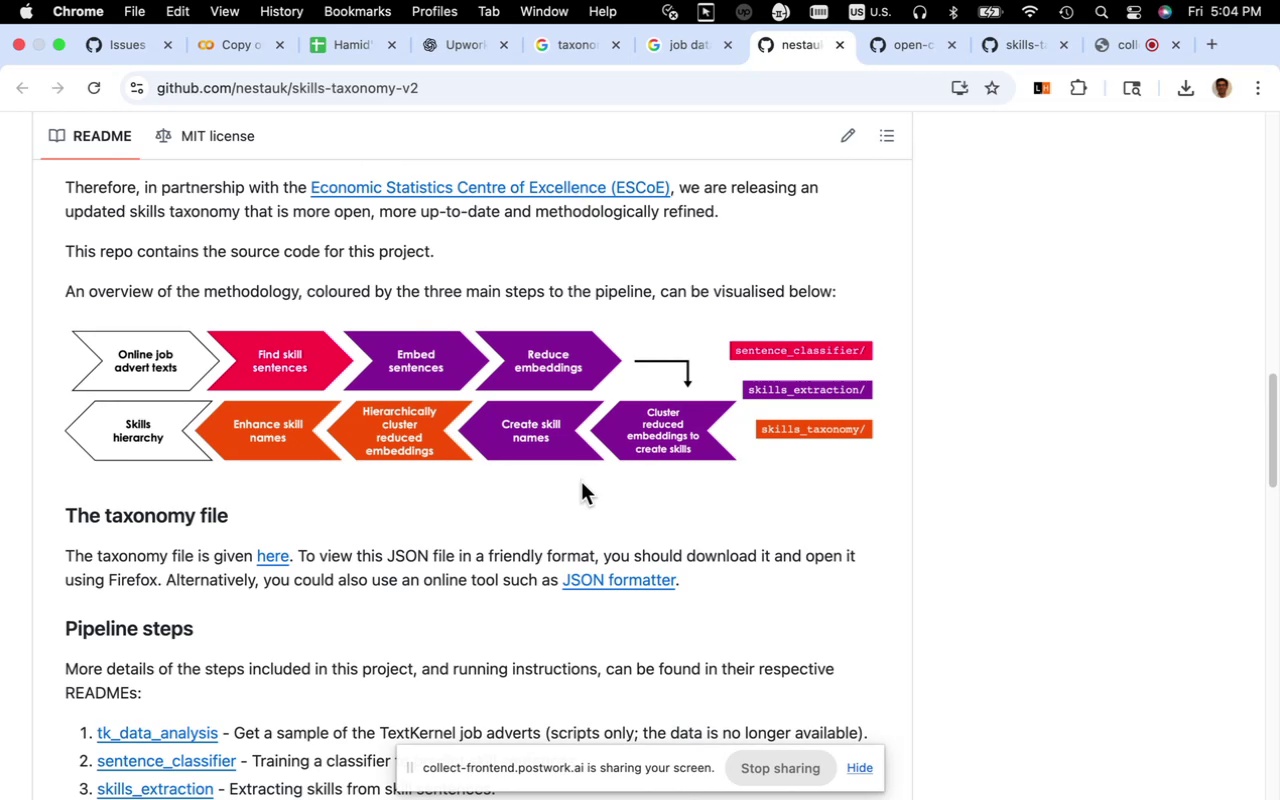 
scroll: coordinate [529, 510], scroll_direction: down, amount: 10.0
 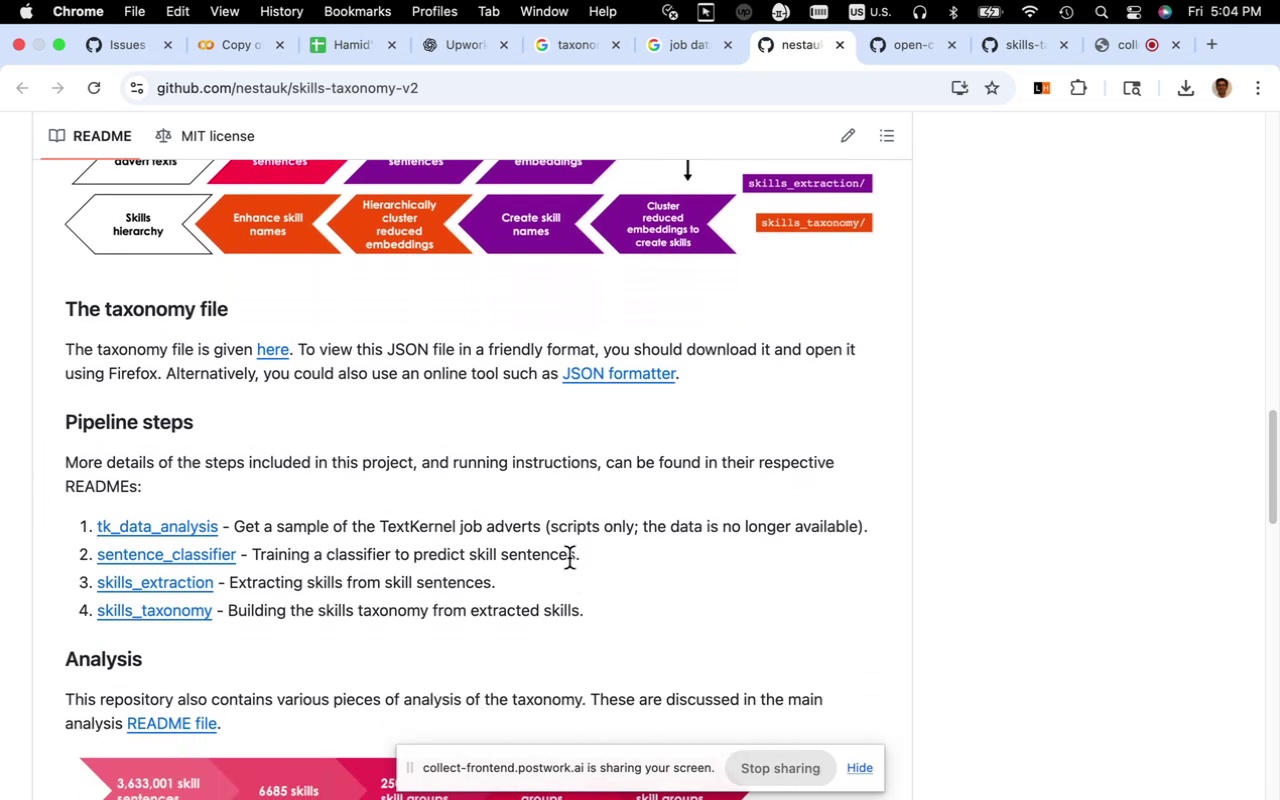 
wait(7.48)
 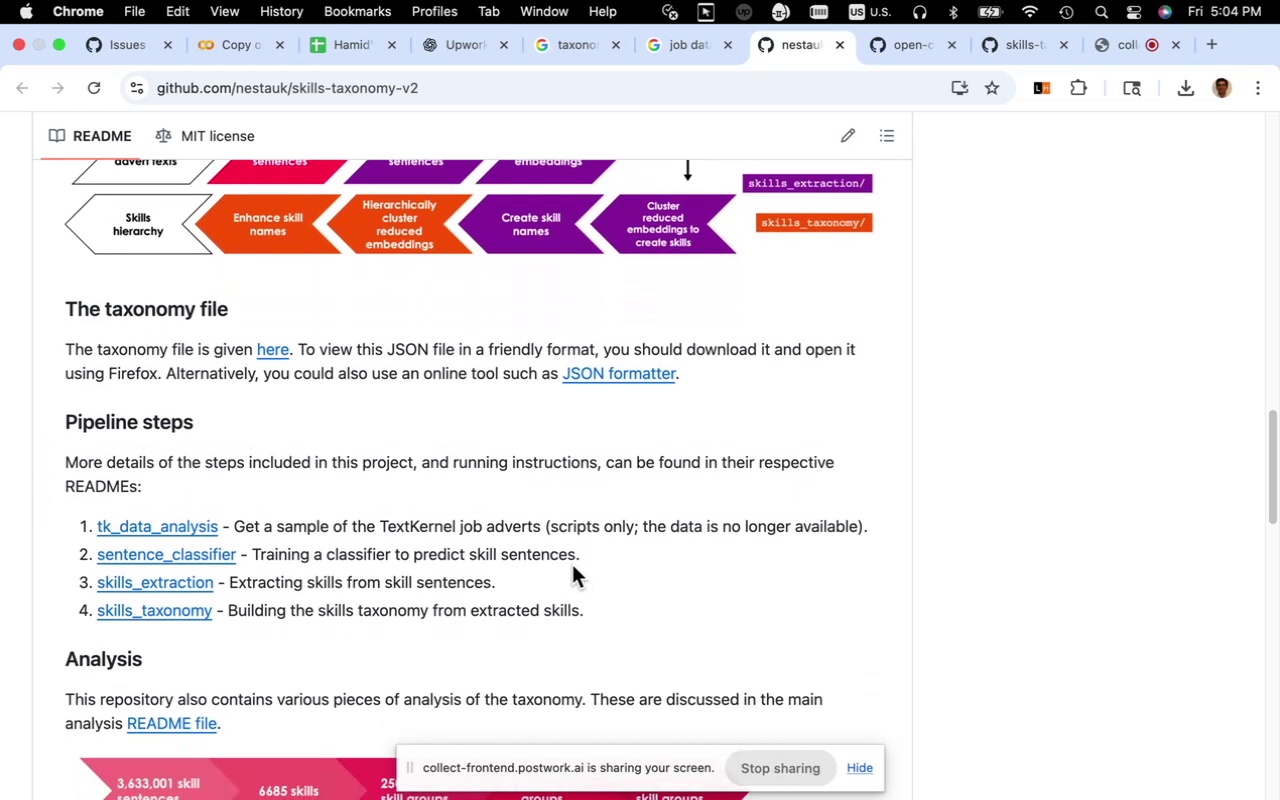 
scroll: coordinate [569, 558], scroll_direction: down, amount: 10.0
 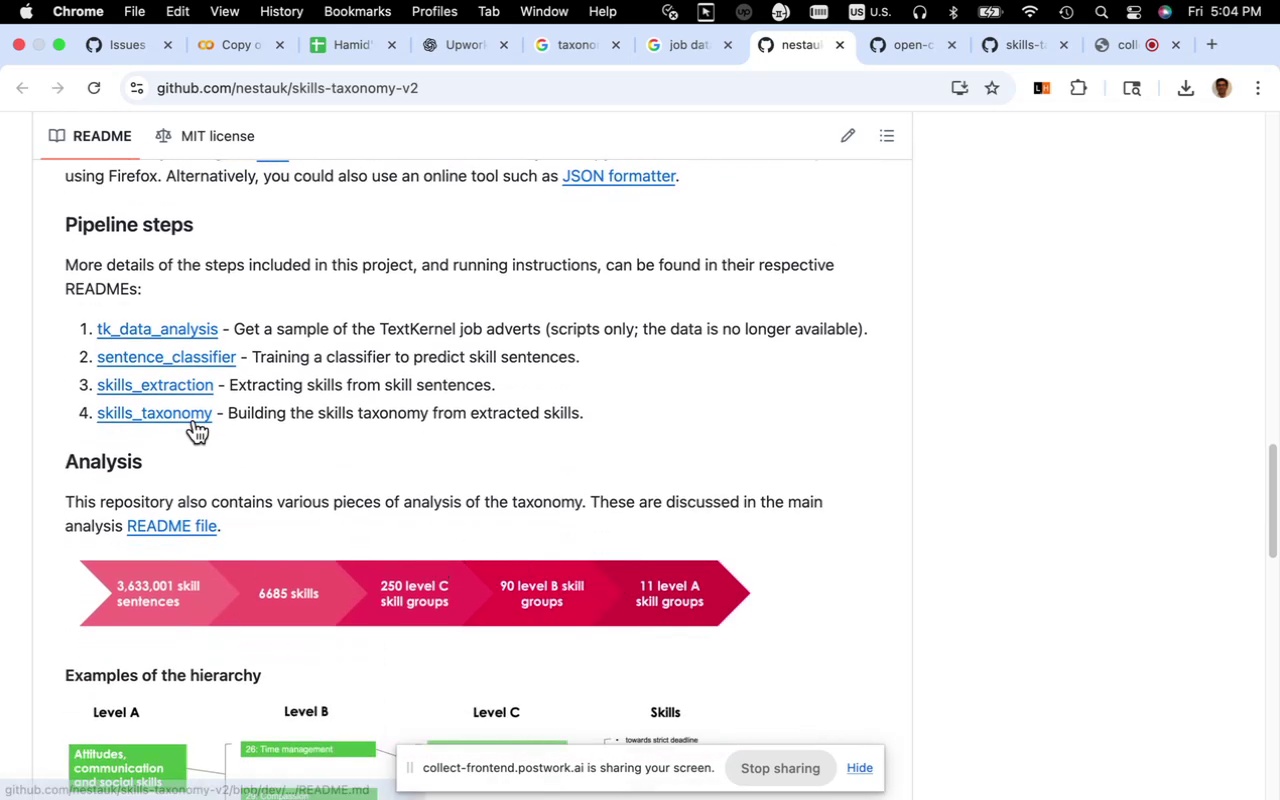 
right_click([193, 415])
 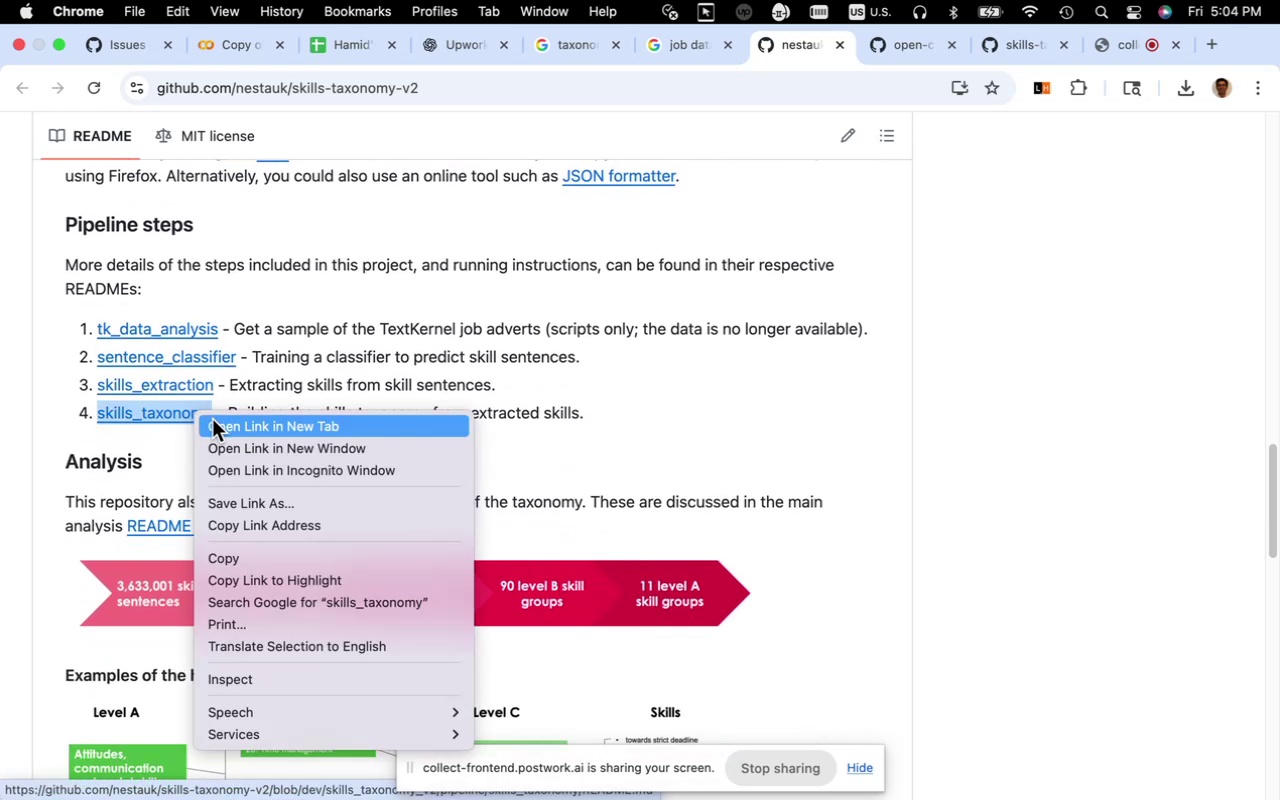 
left_click([212, 419])
 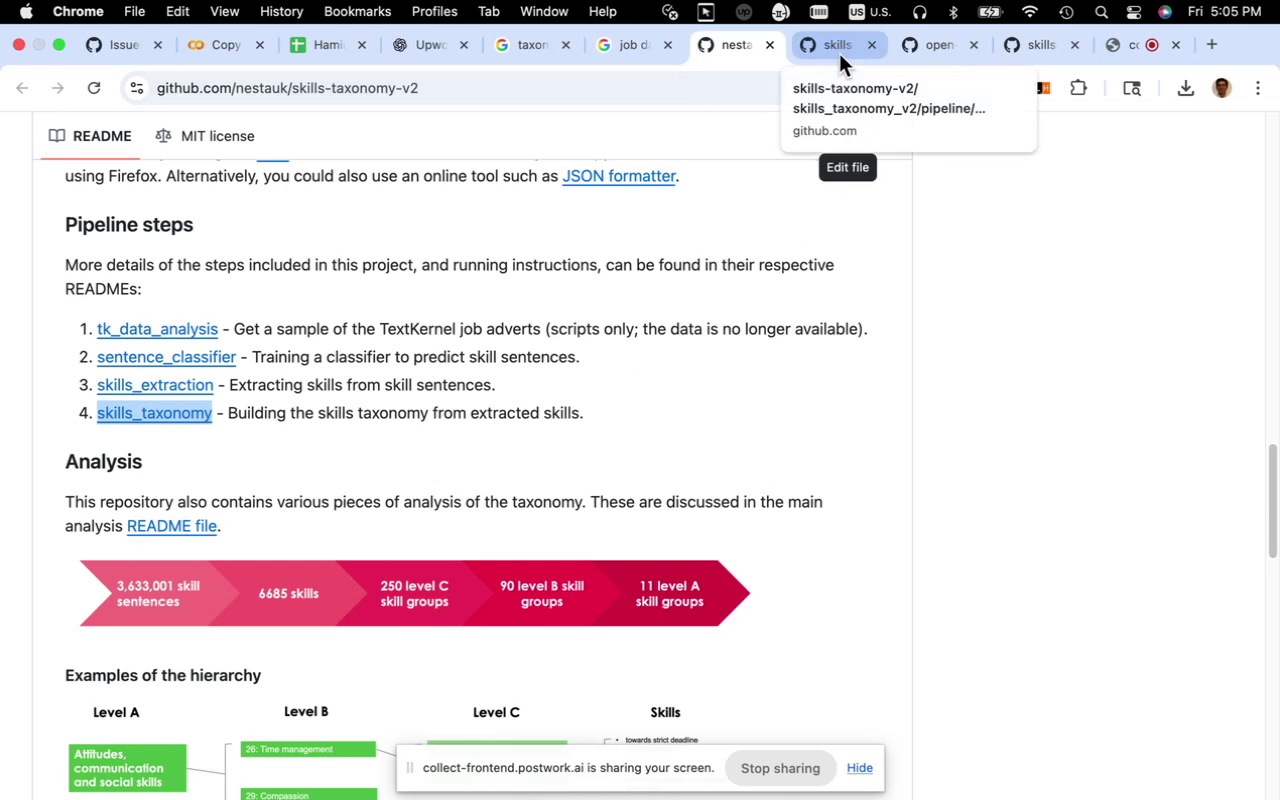 
wait(6.42)
 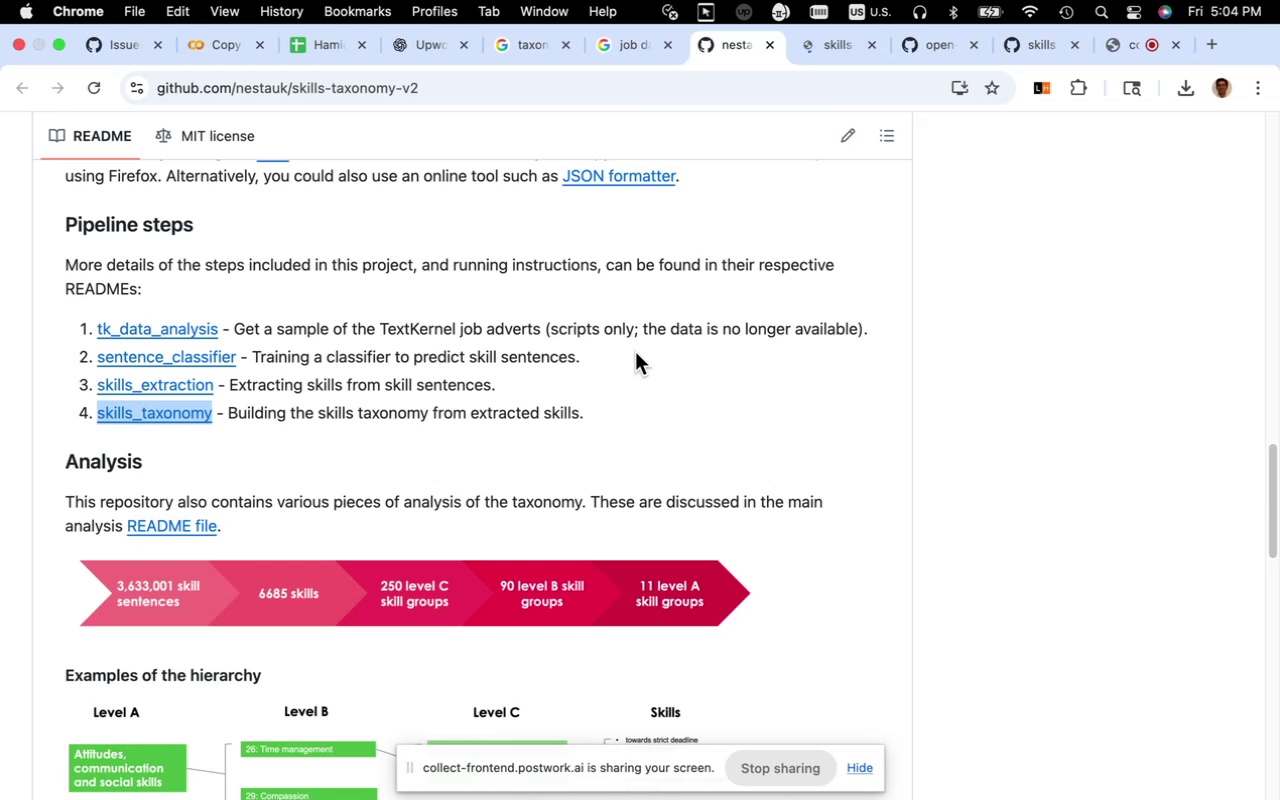 
left_click([839, 54])
 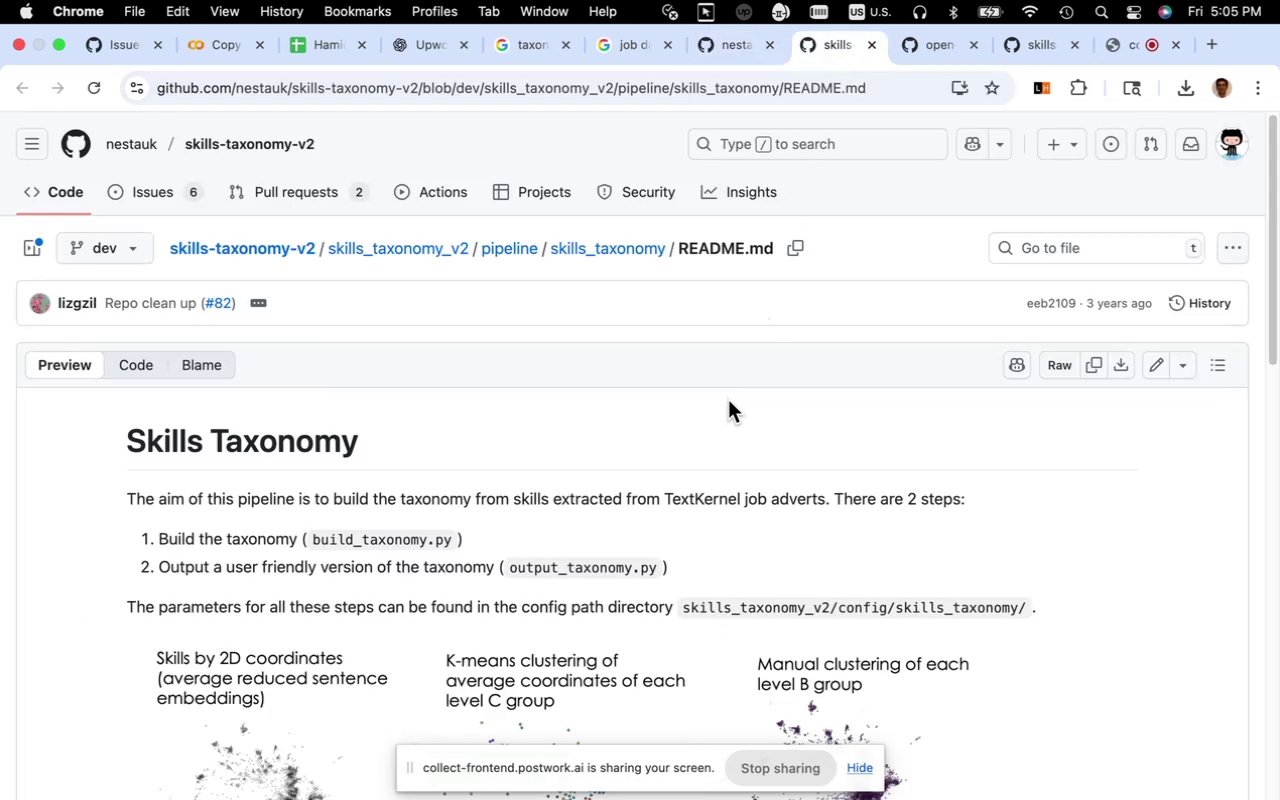 
scroll: coordinate [727, 400], scroll_direction: down, amount: 9.0
 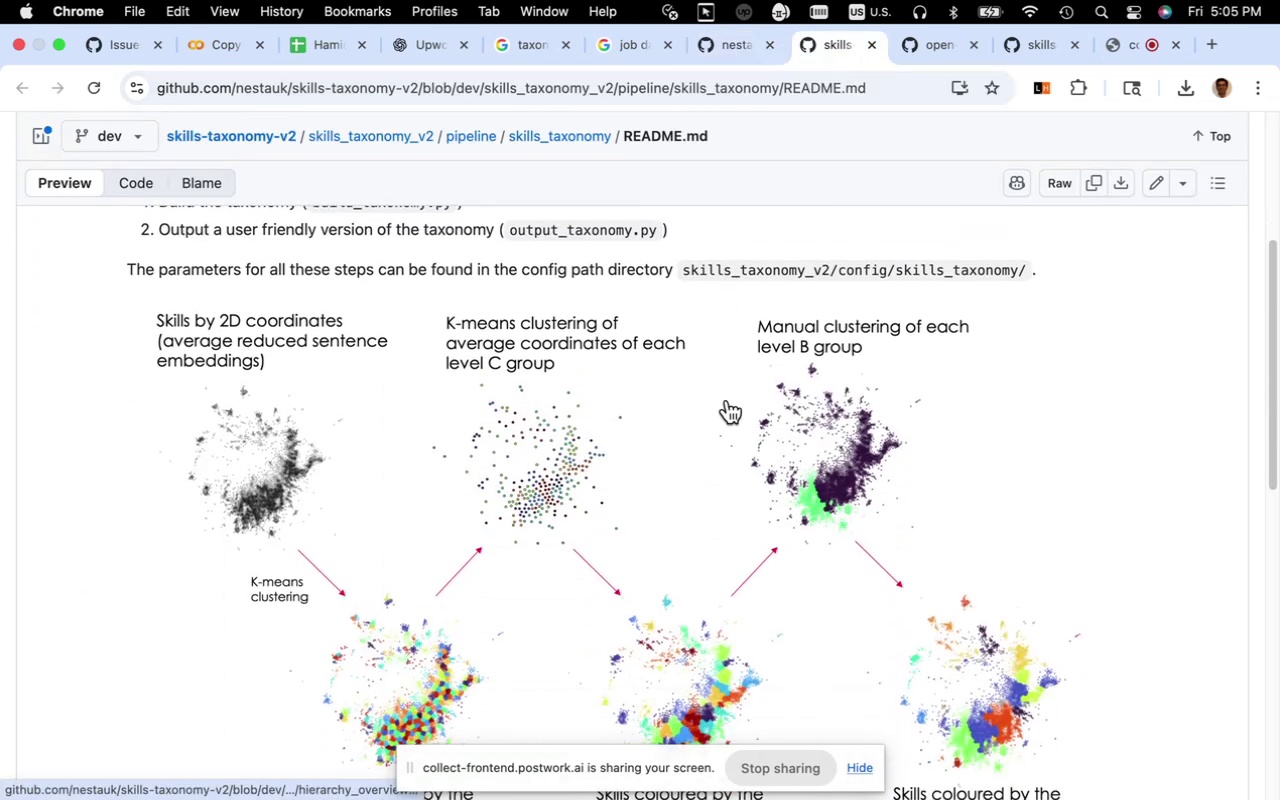 
scroll: coordinate [727, 400], scroll_direction: up, amount: 1.0
 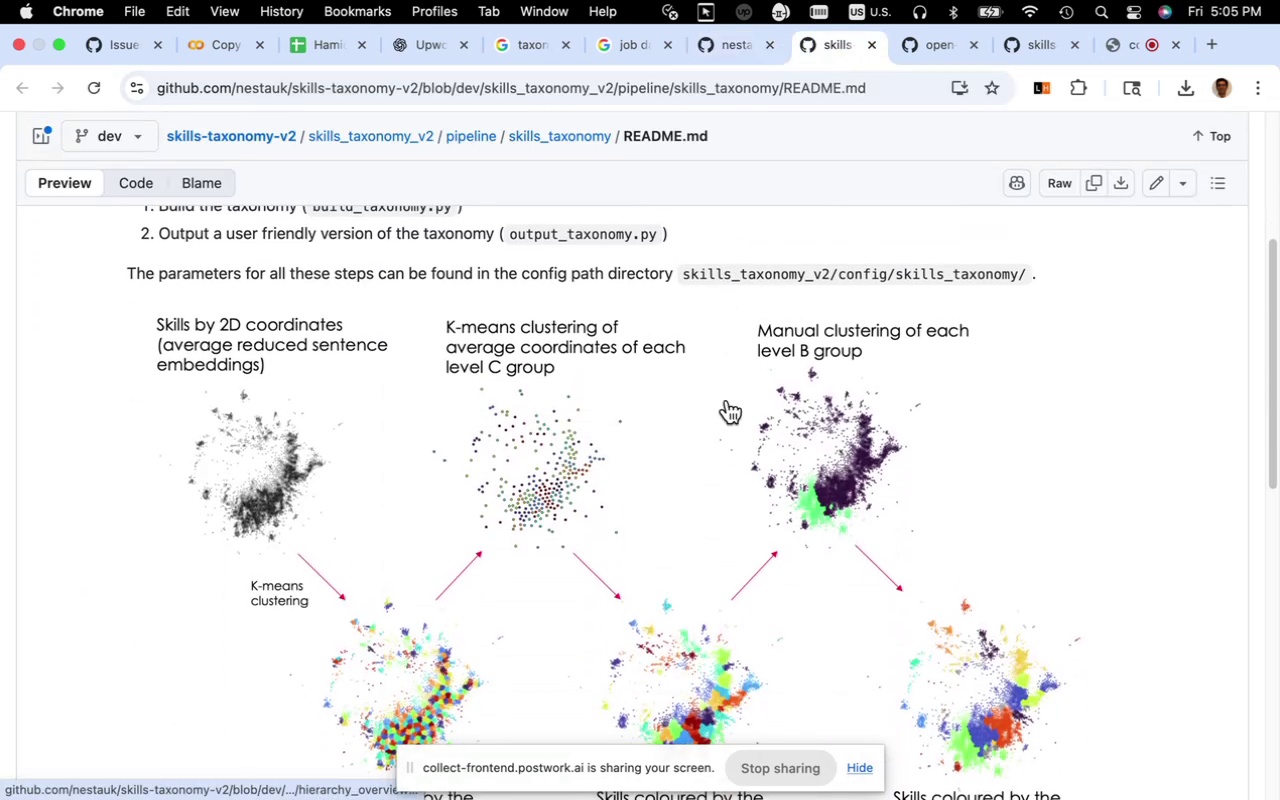 
scroll: coordinate [727, 400], scroll_direction: down, amount: 11.0
 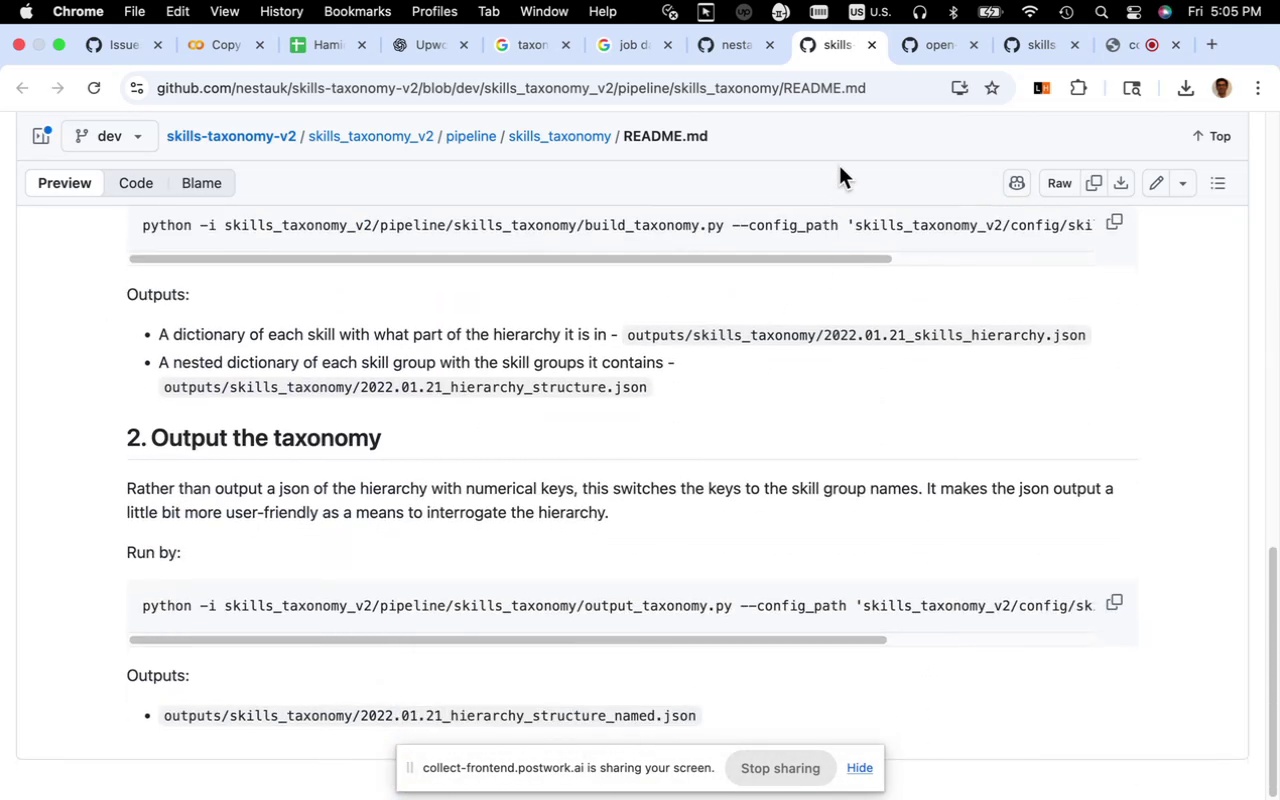 
wait(6.33)
 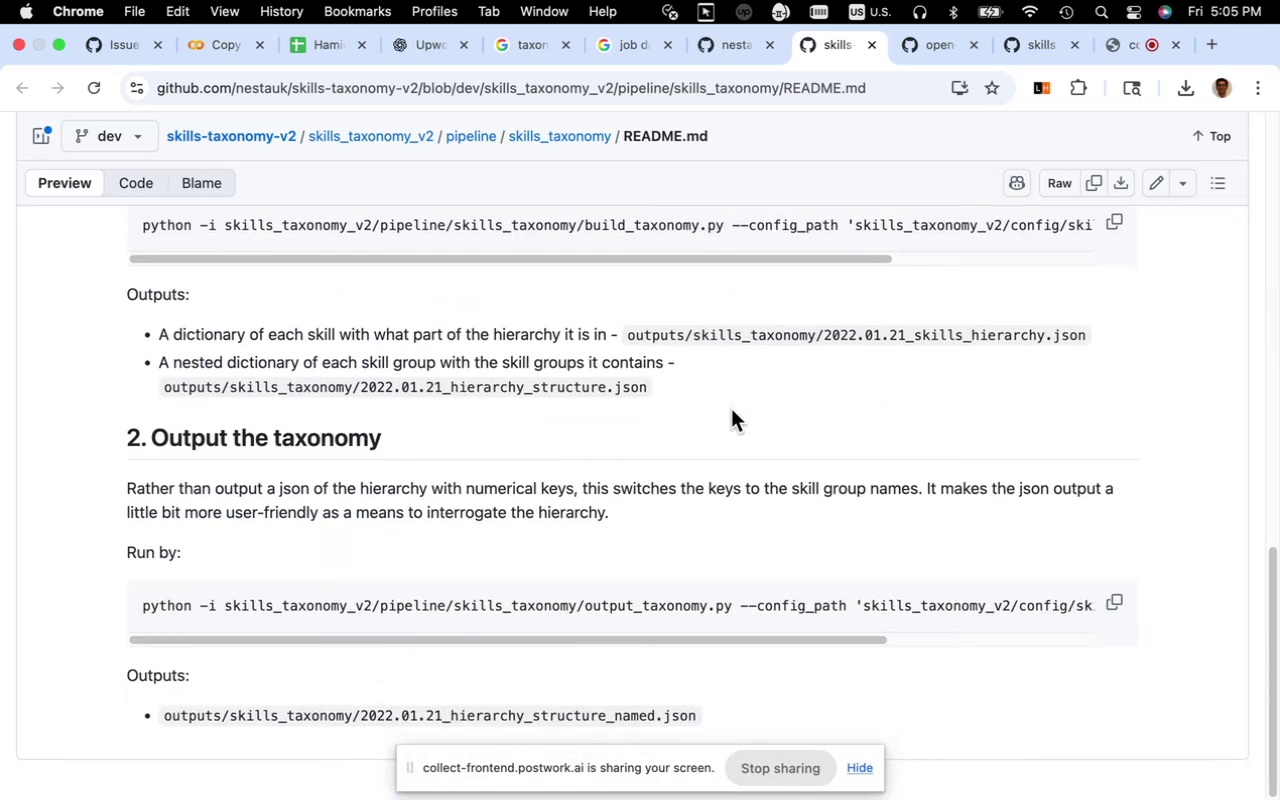 
left_click([870, 48])
 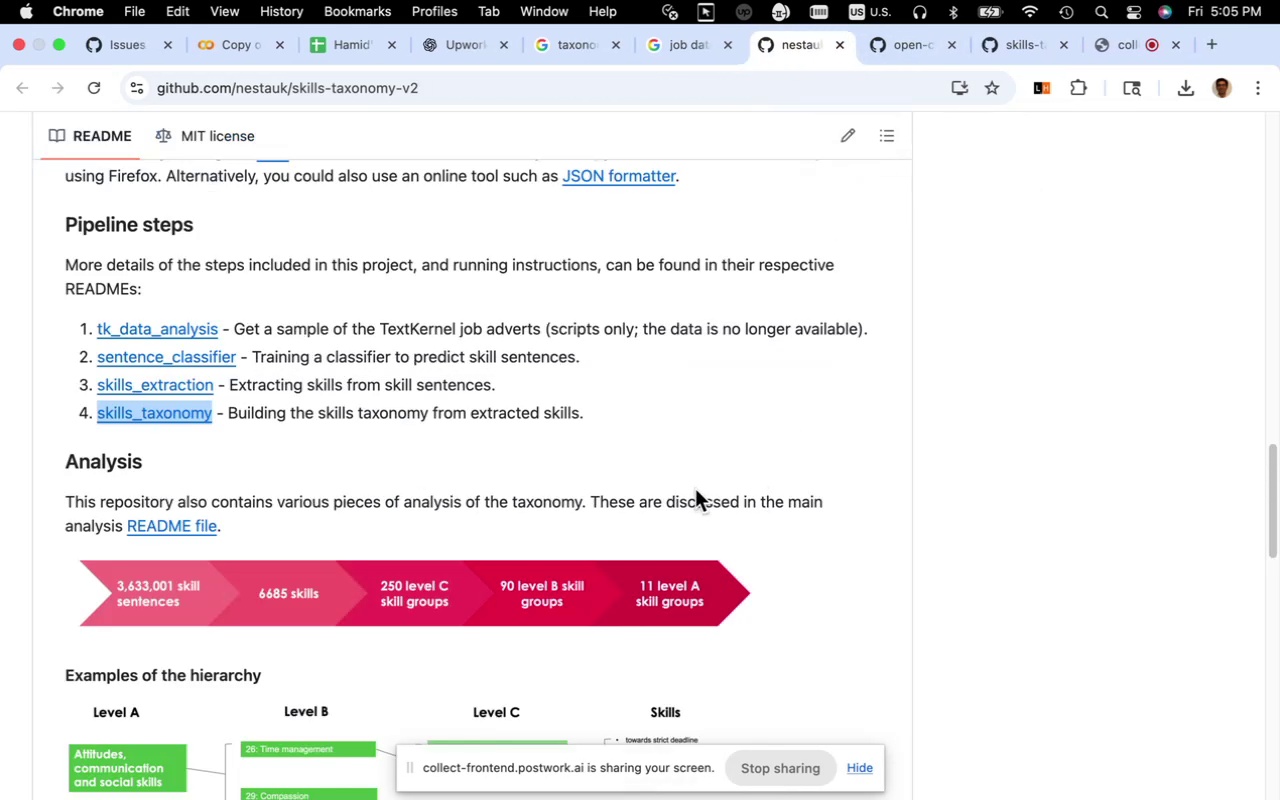 
scroll: coordinate [695, 489], scroll_direction: down, amount: 5.0
 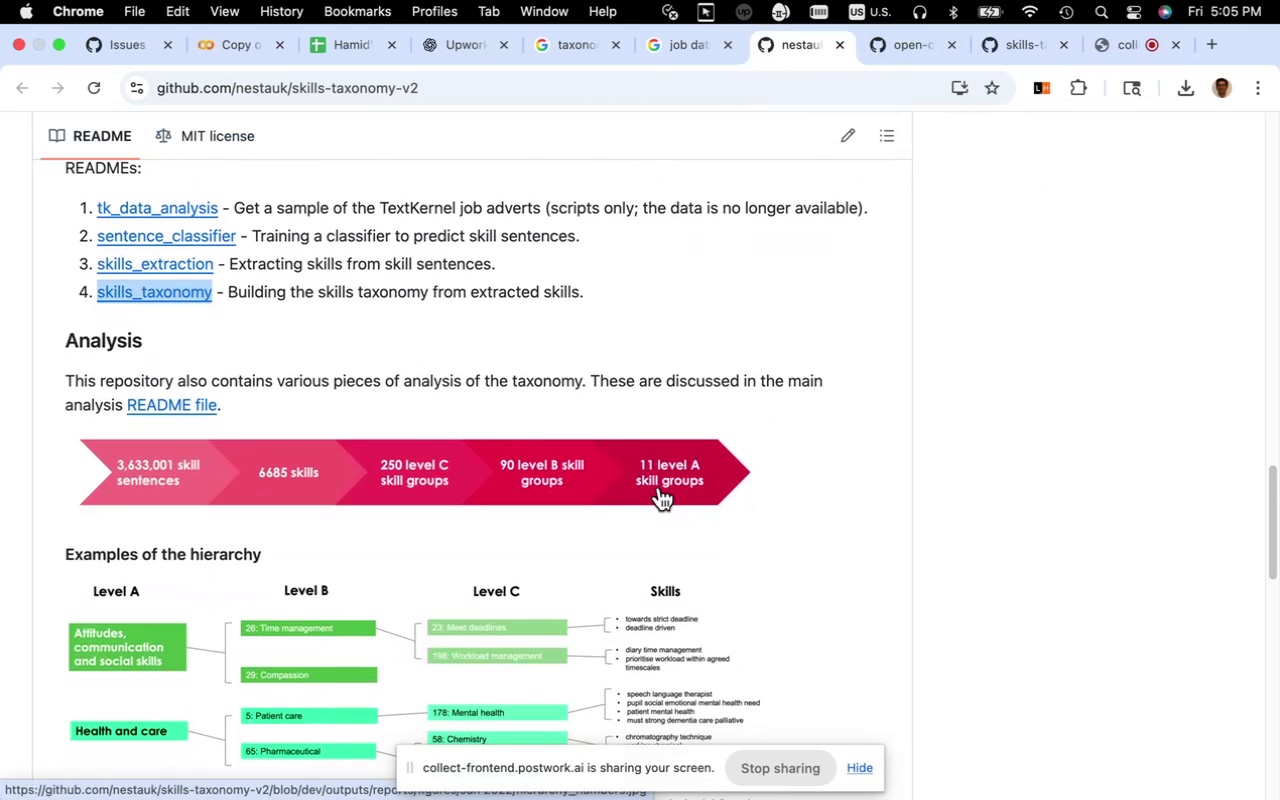 
wait(7.98)
 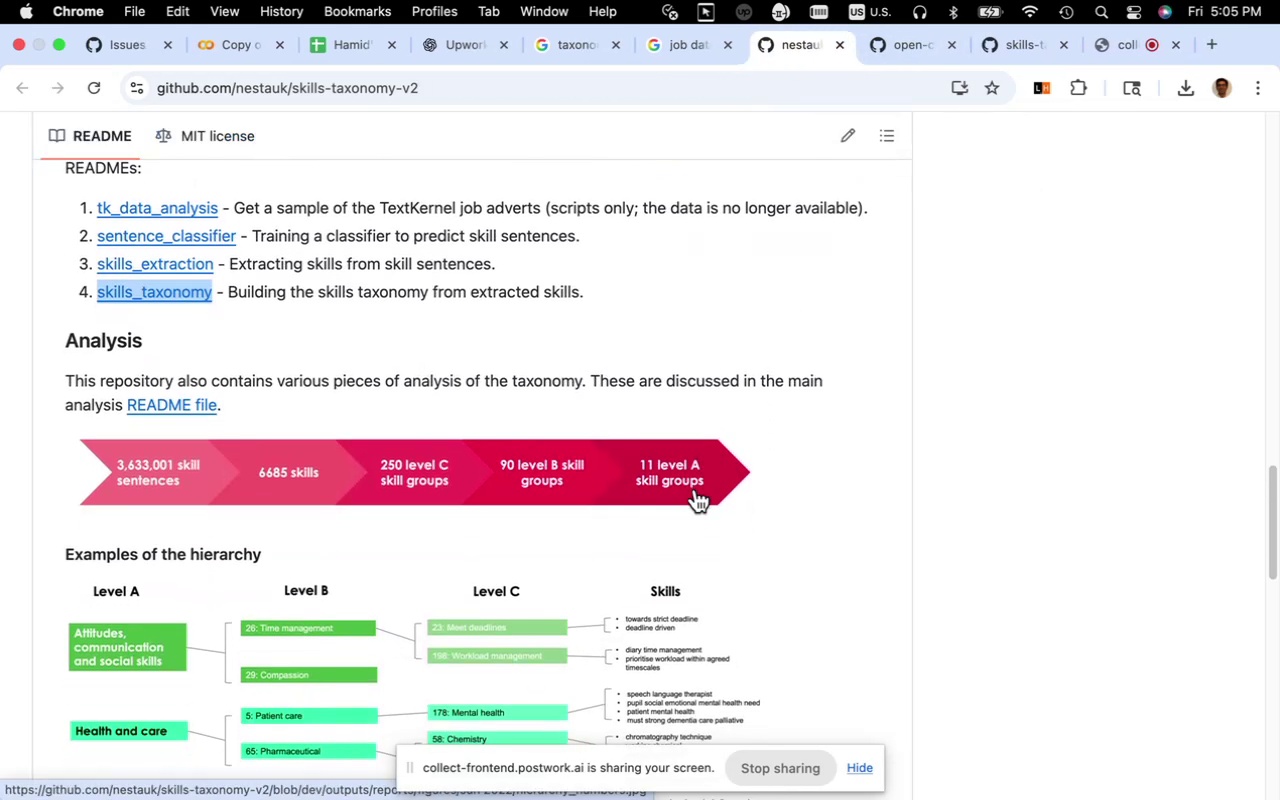 
scroll: coordinate [656, 488], scroll_direction: down, amount: 20.0
 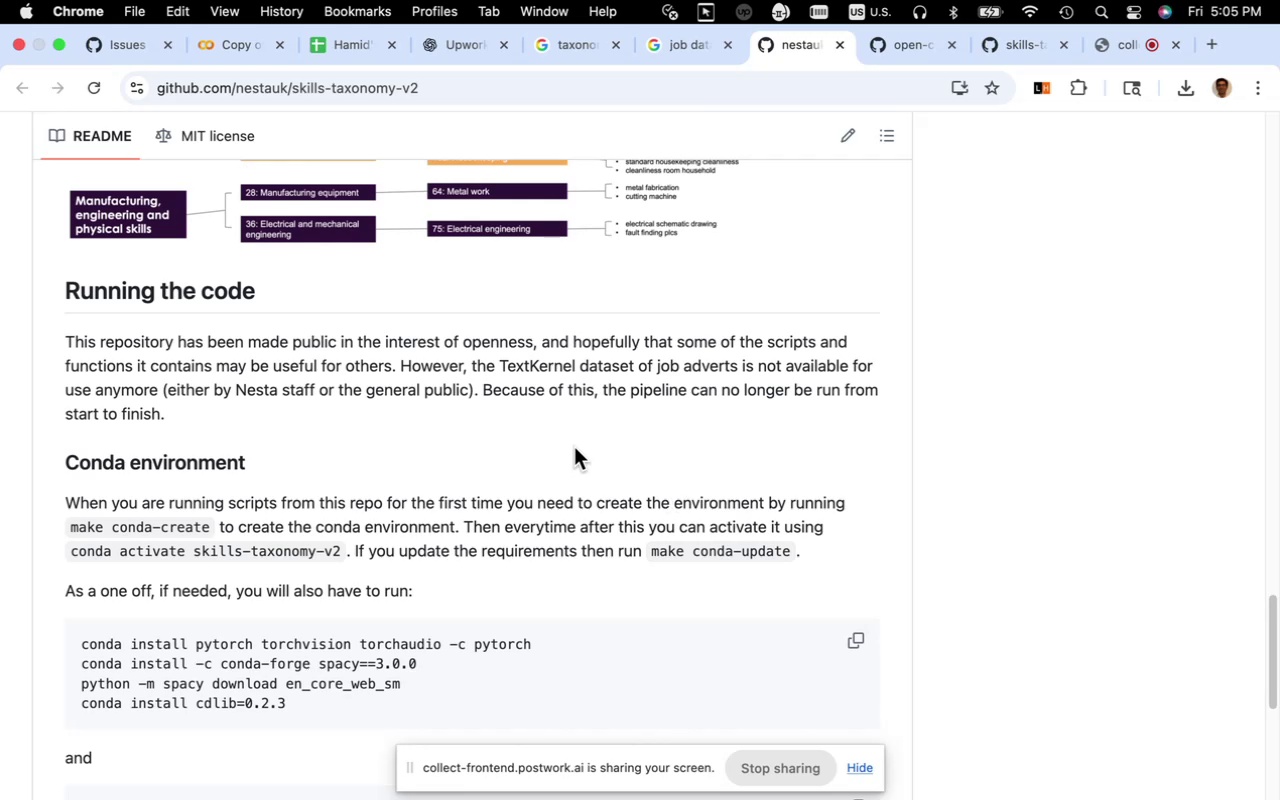 
wait(14.86)
 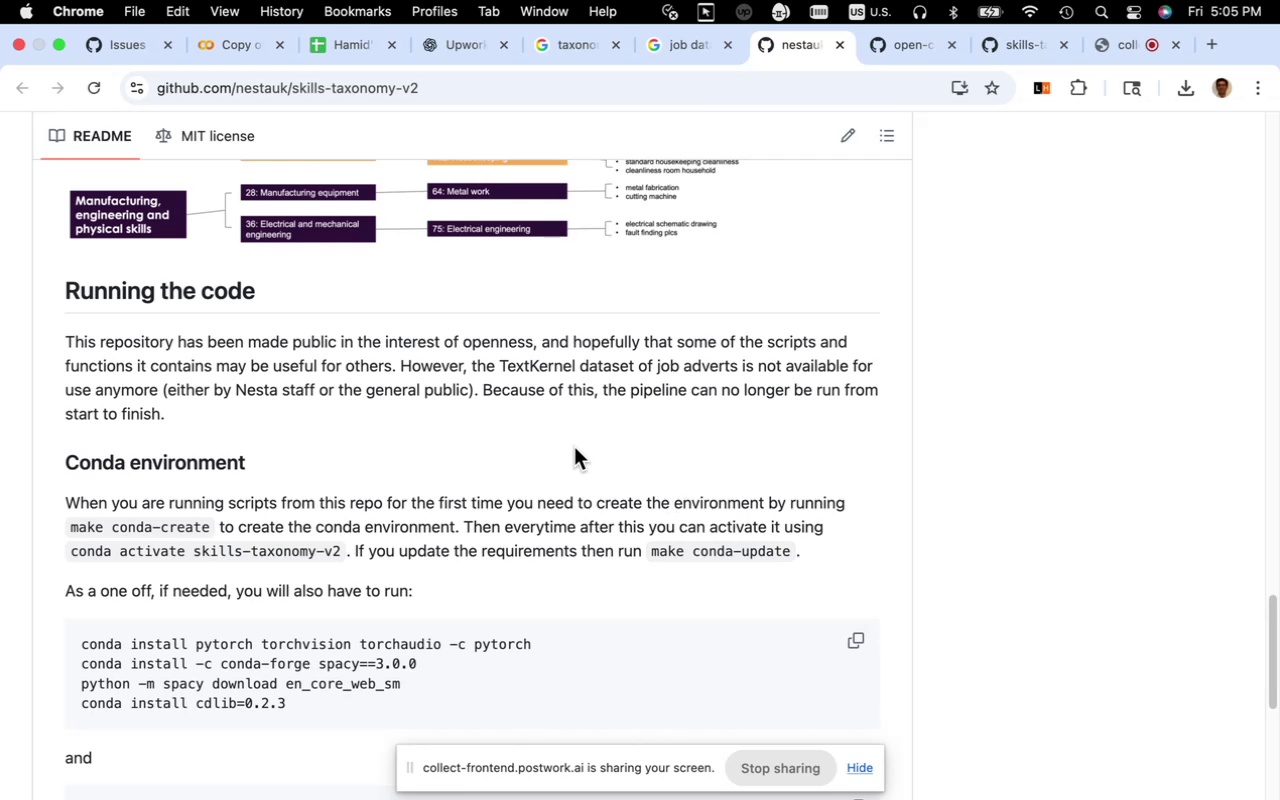 
scroll: coordinate [578, 442], scroll_direction: down, amount: 26.0
 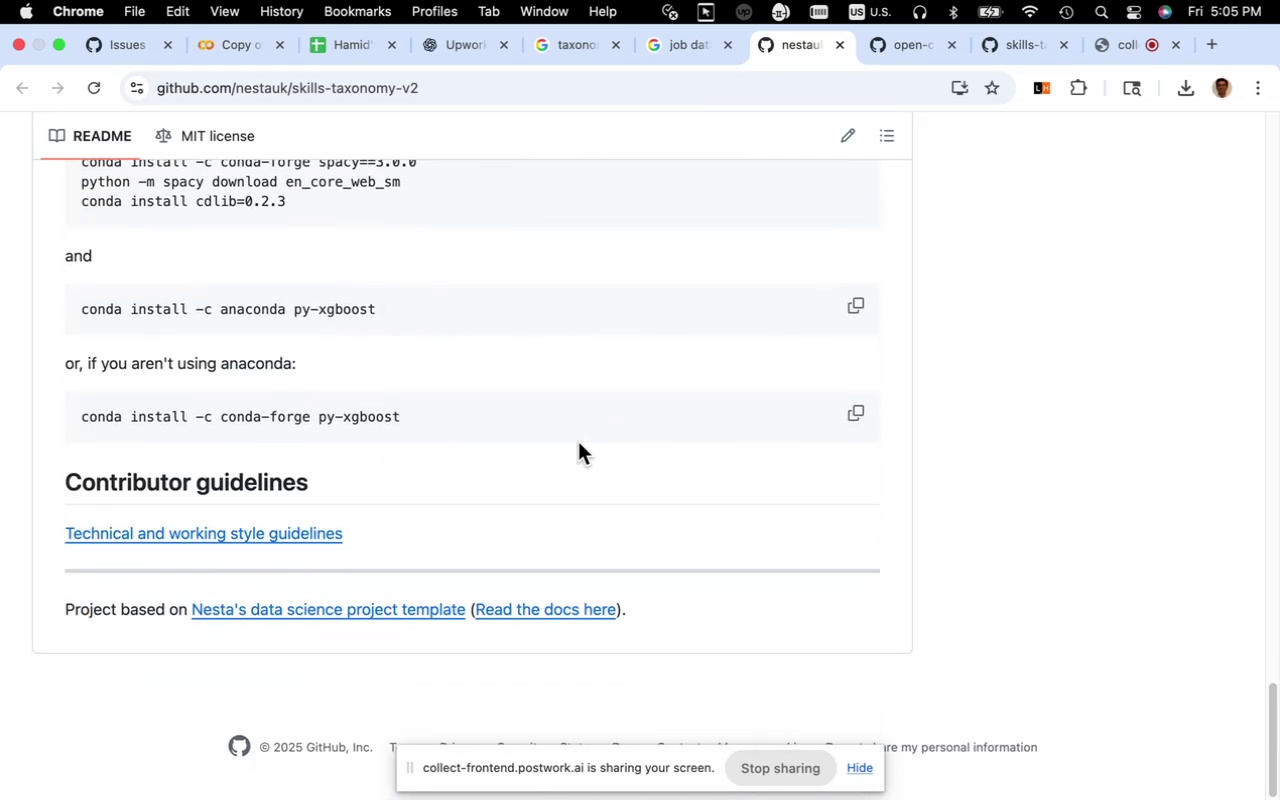 
scroll: coordinate [578, 441], scroll_direction: up, amount: 75.0
 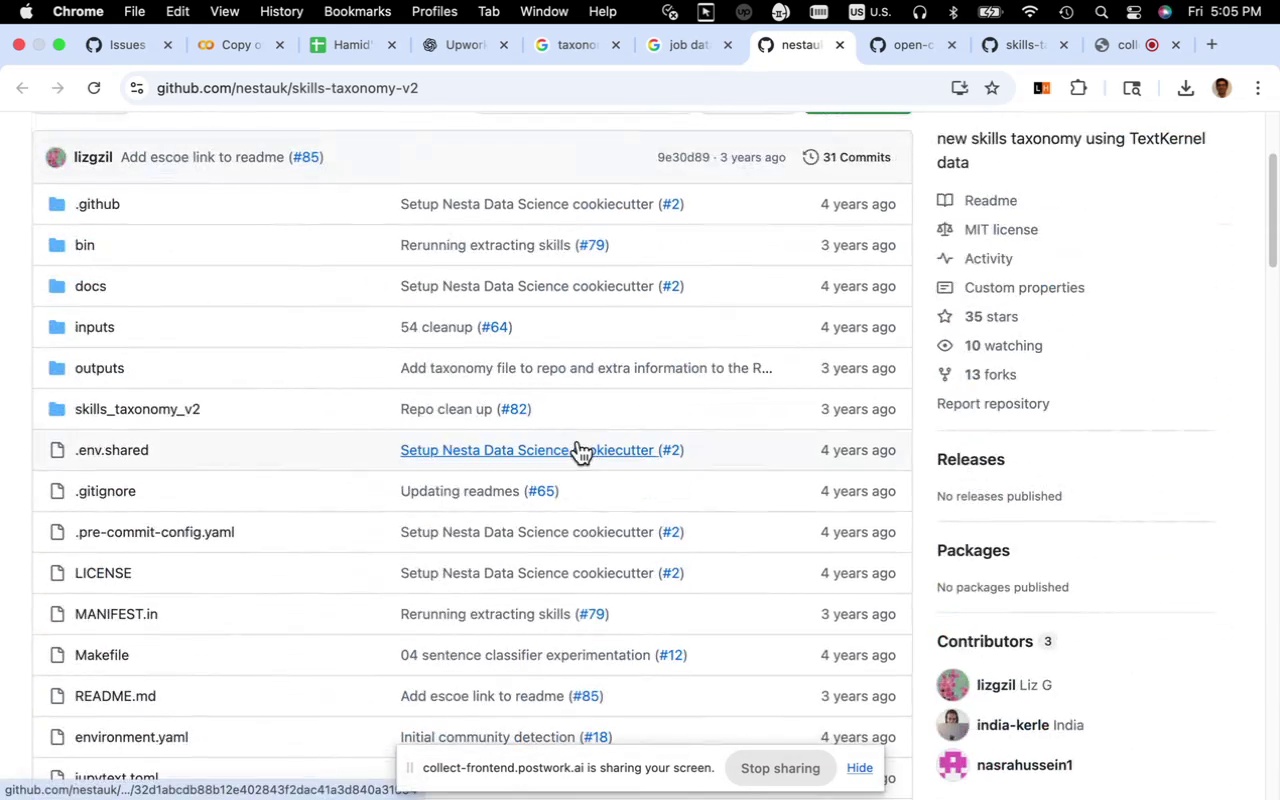 
scroll: coordinate [578, 441], scroll_direction: down, amount: 4.0
 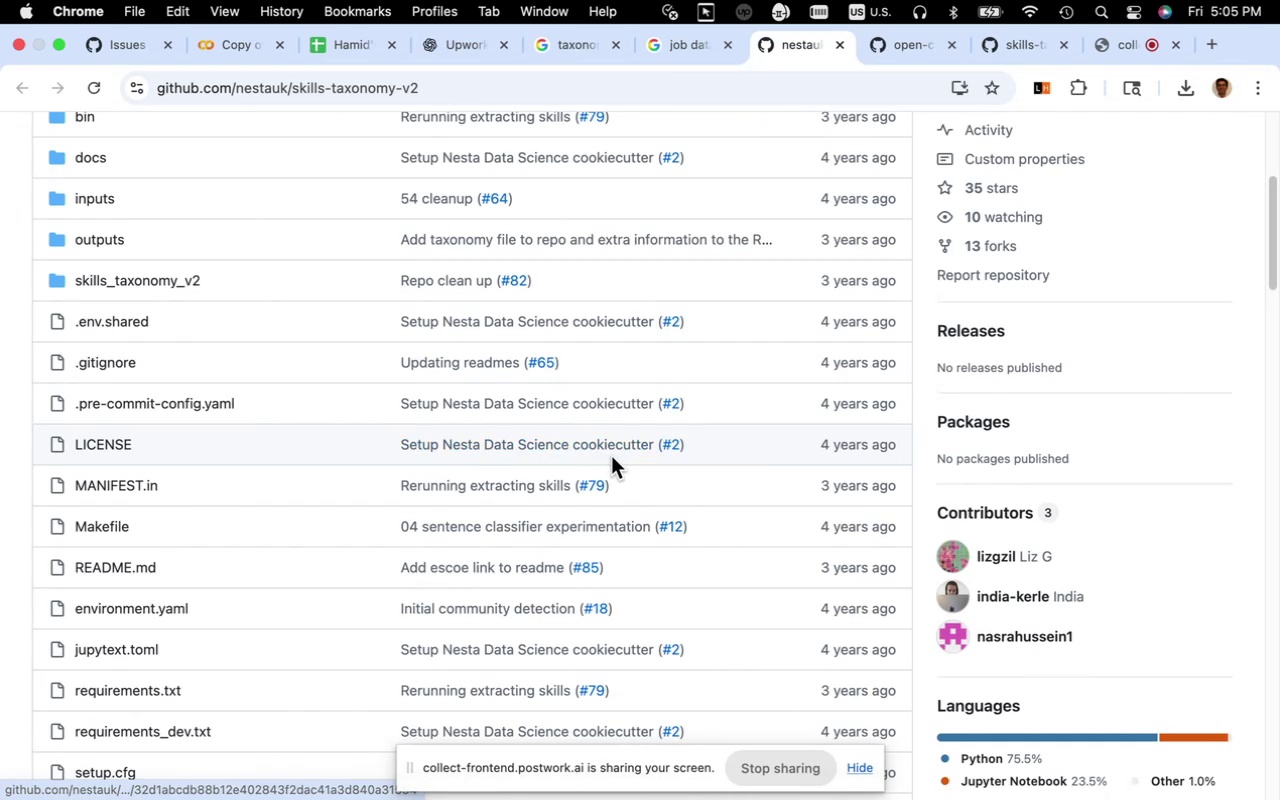 
scroll: coordinate [538, 458], scroll_direction: up, amount: 10.0
 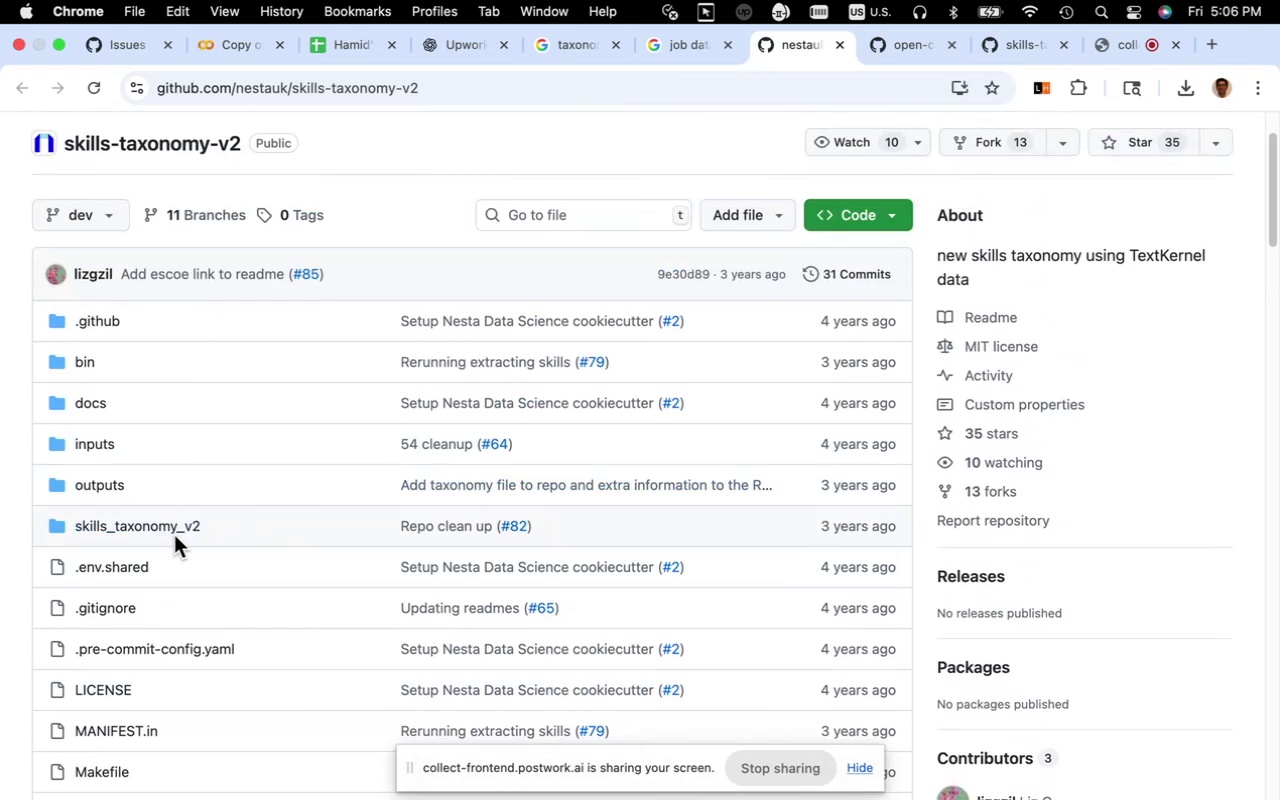 
left_click([174, 525])
 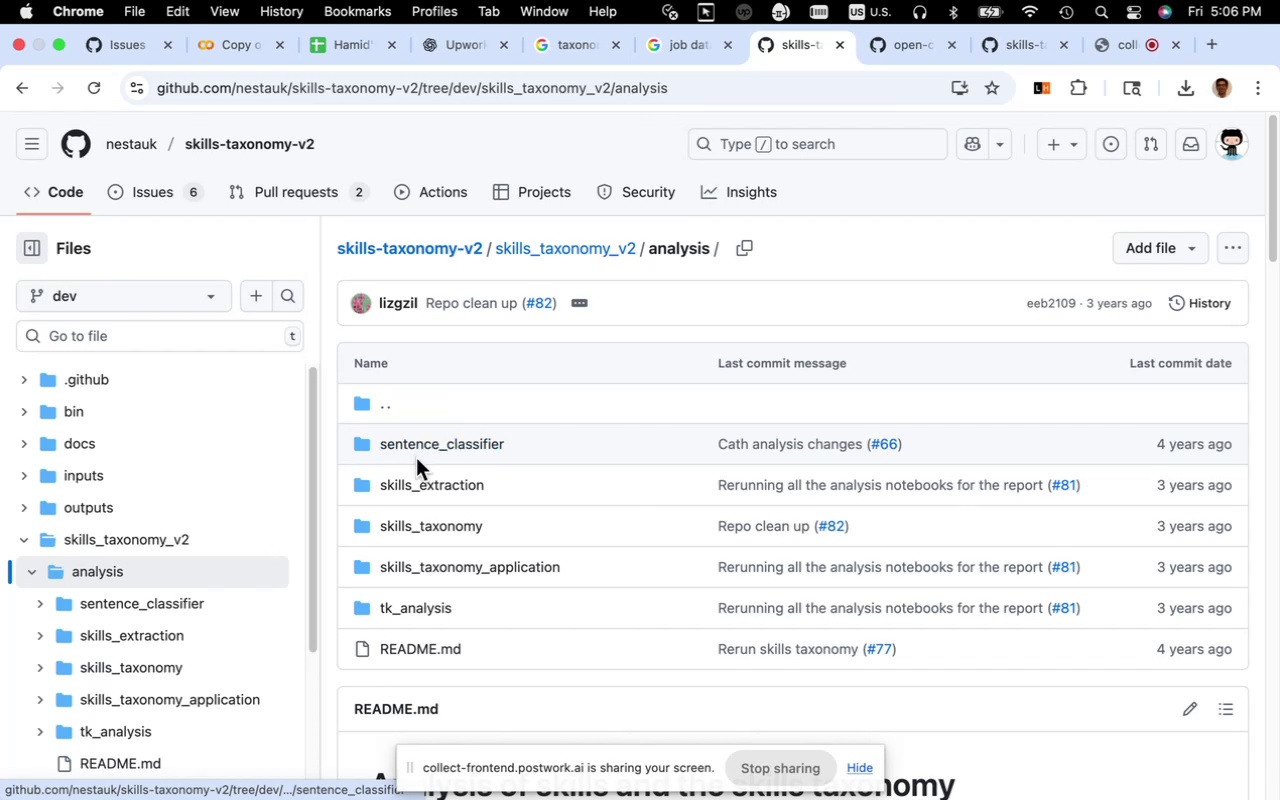 
wait(19.69)
 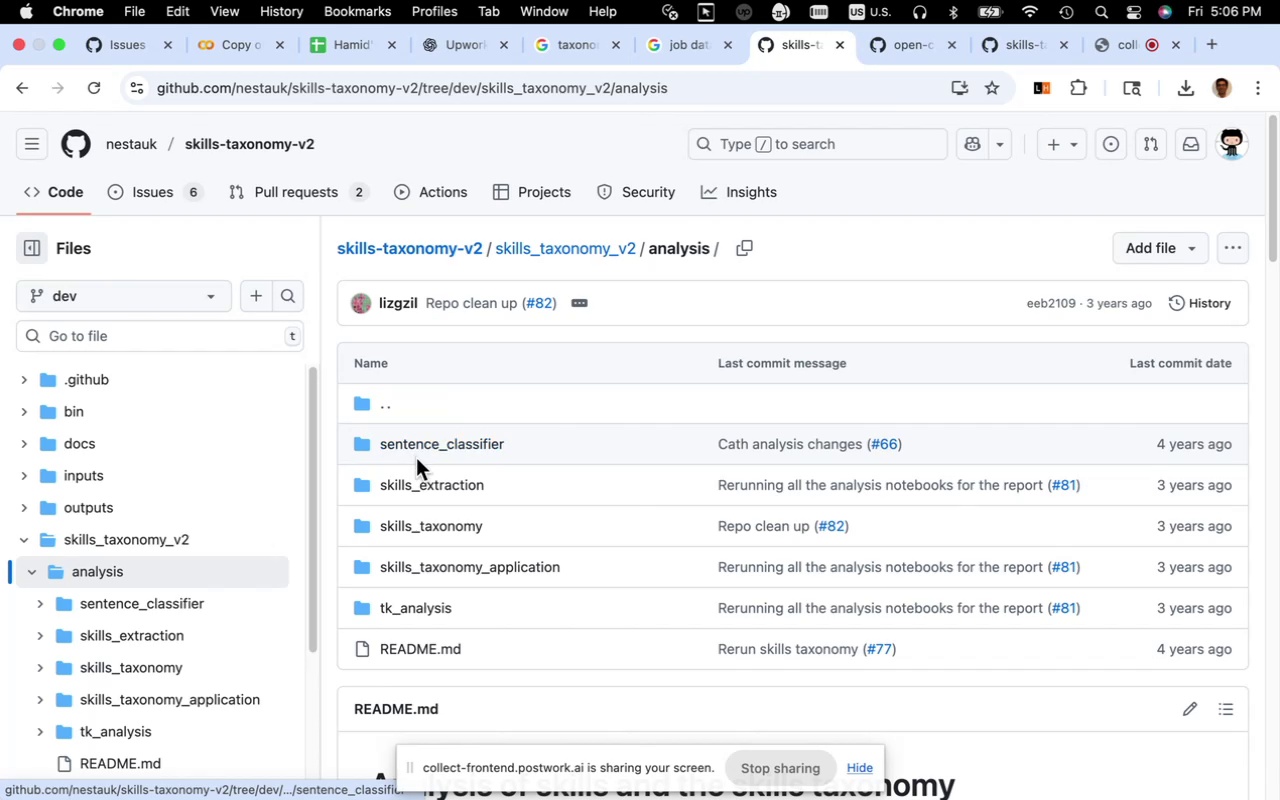 
left_click([453, 483])
 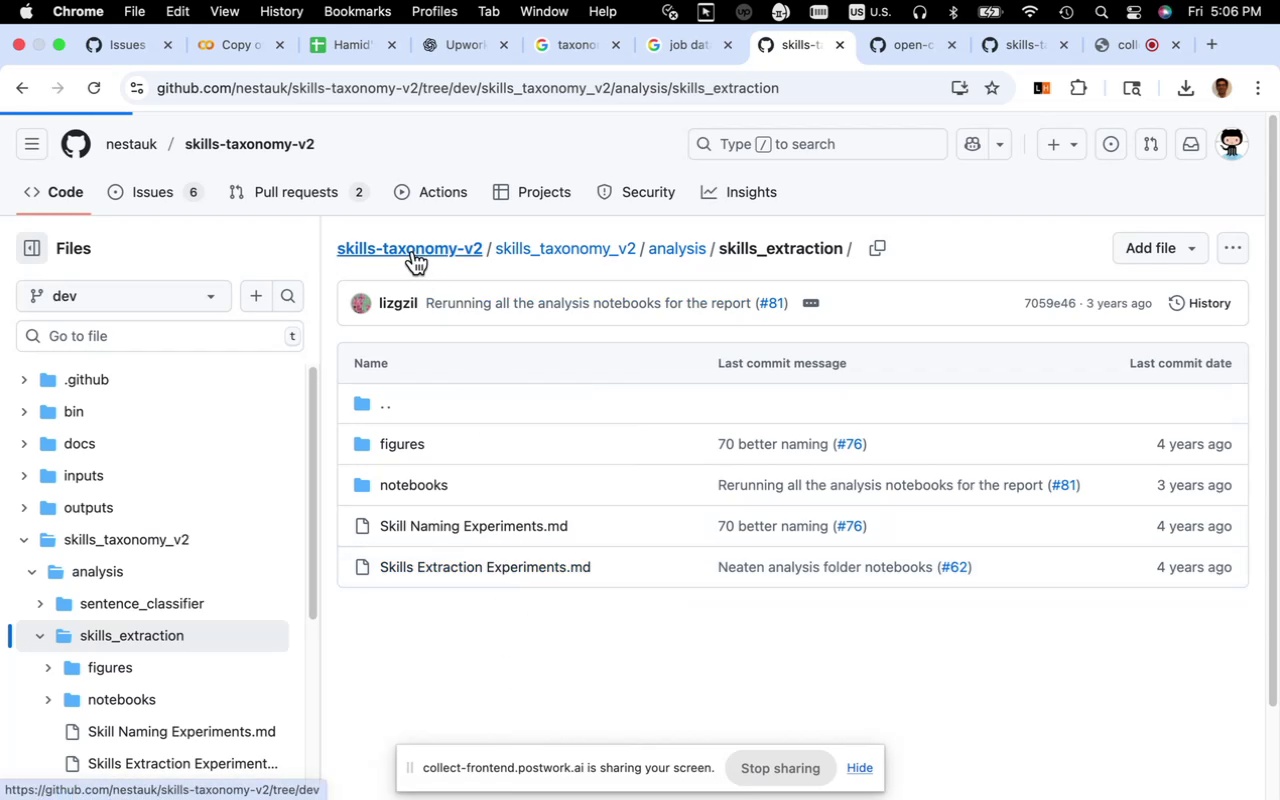 
wait(14.09)
 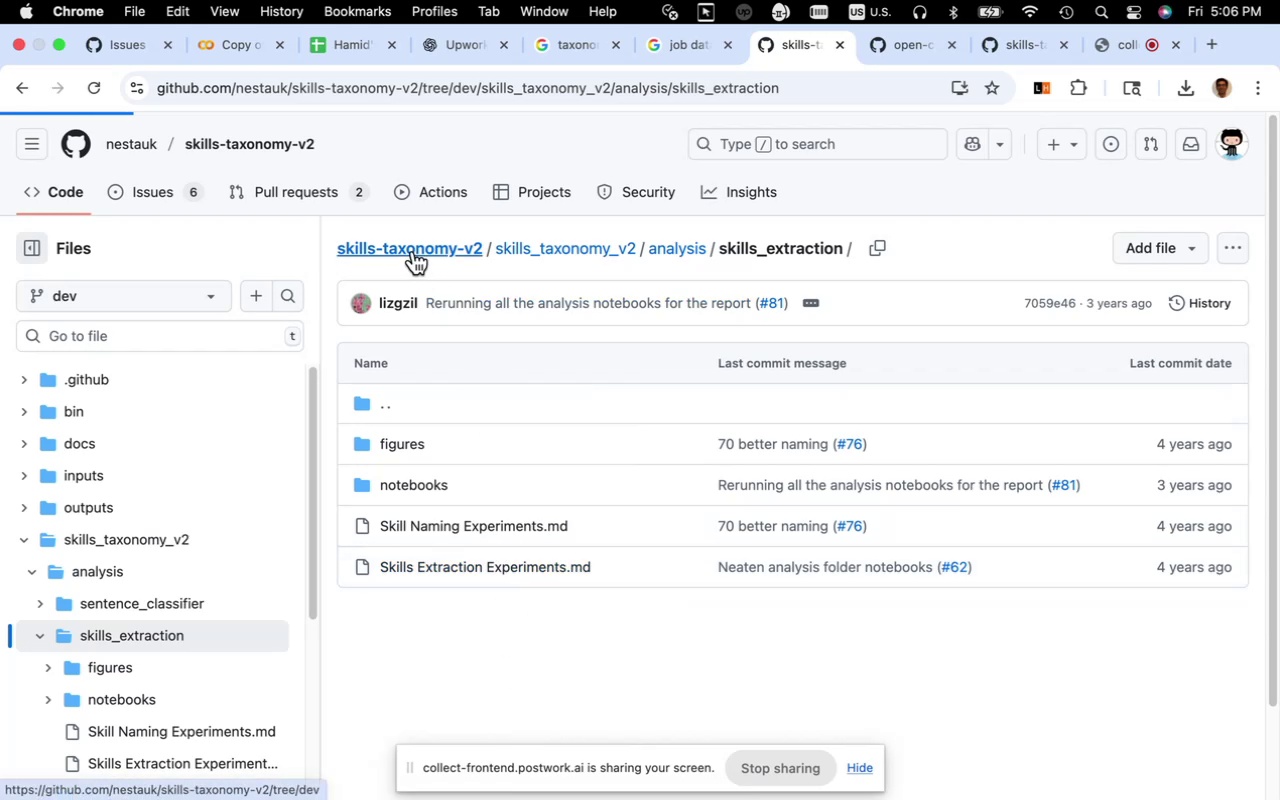 
left_click([915, 52])
 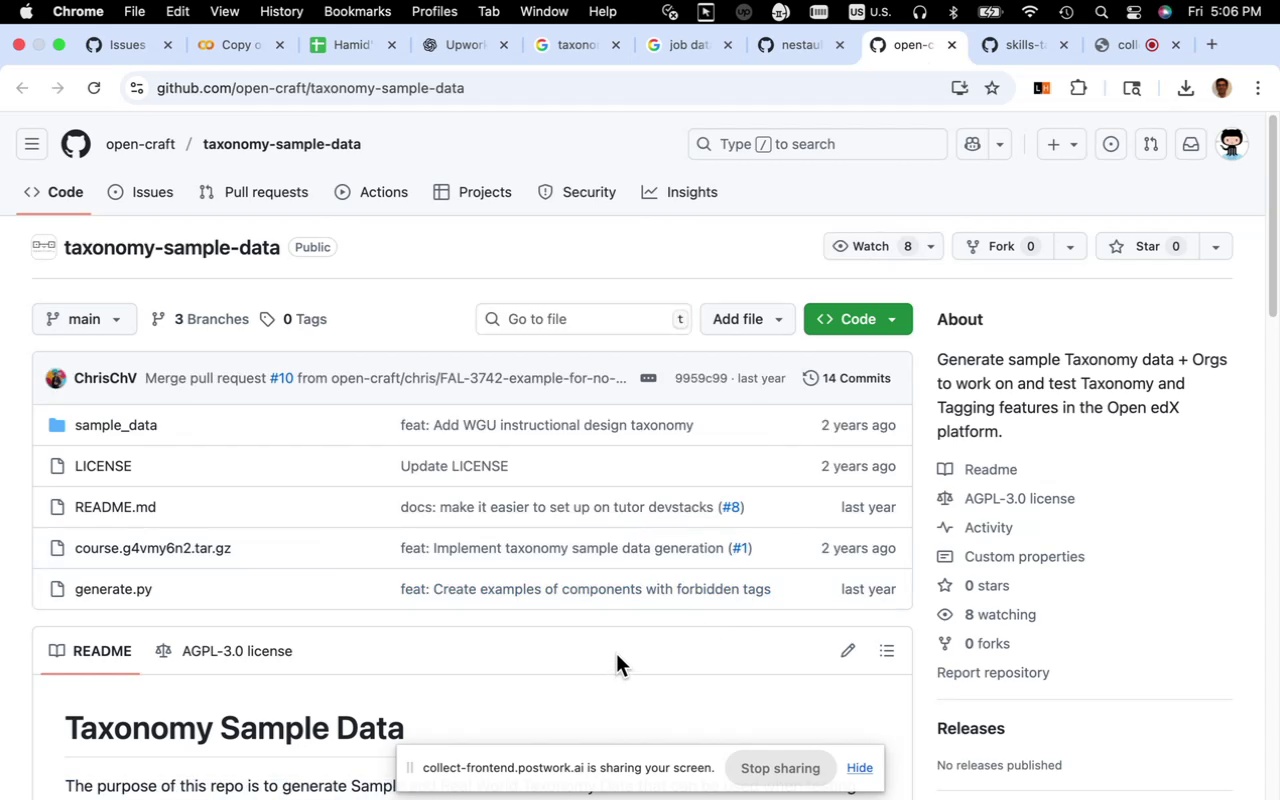 
wait(8.18)
 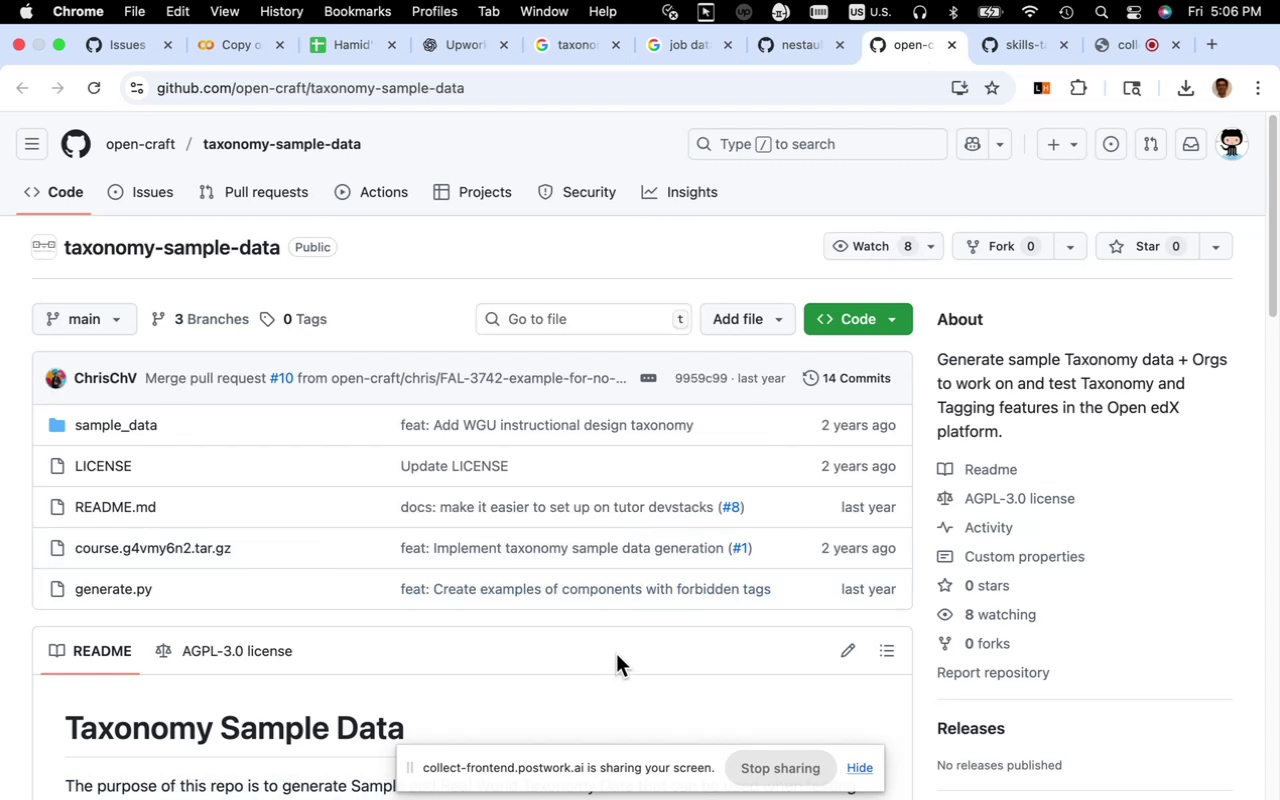 
left_click([148, 424])
 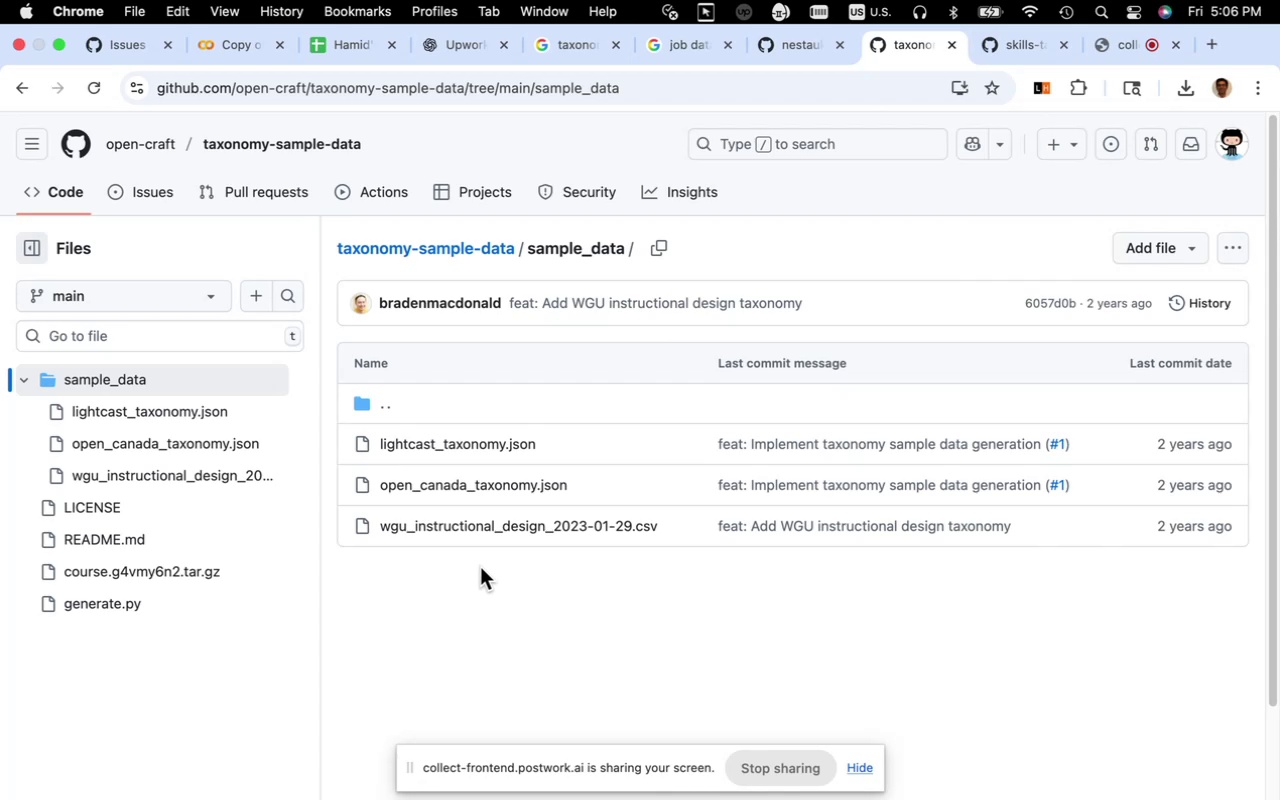 
wait(11.57)
 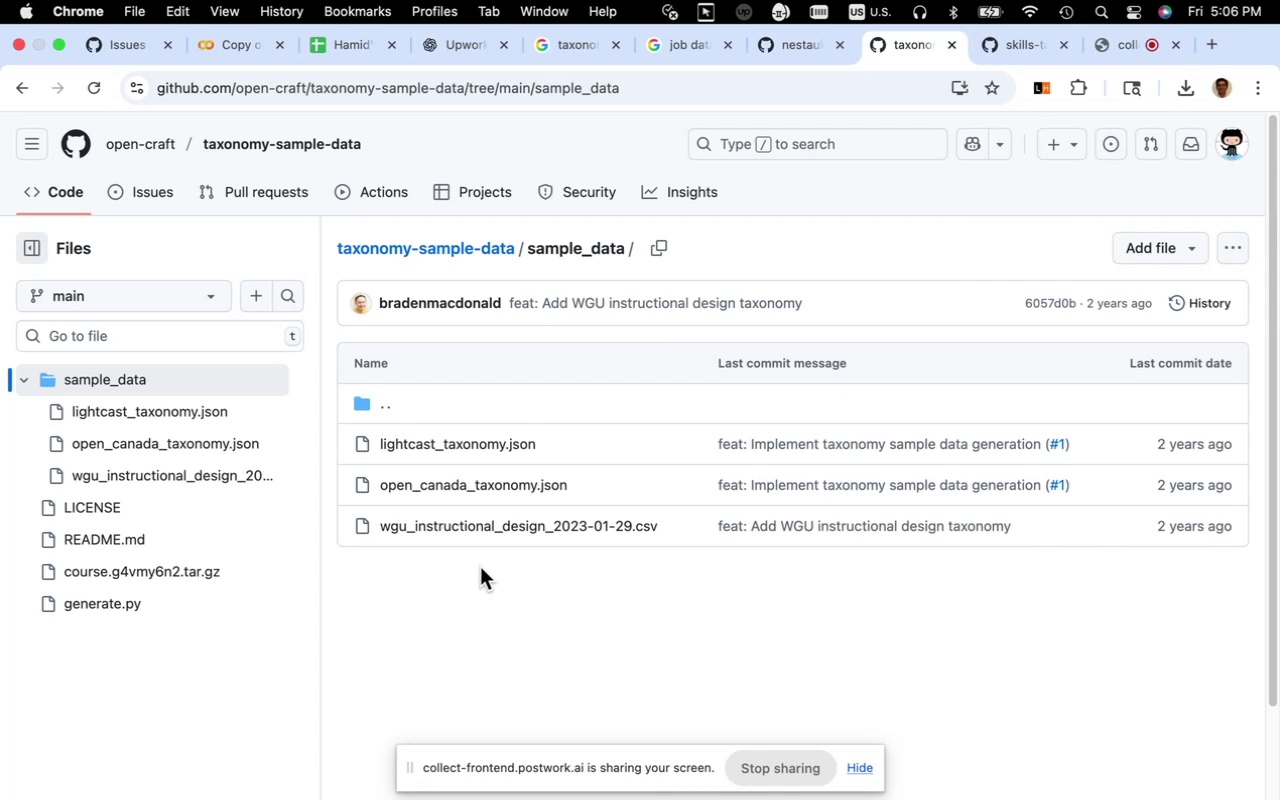 
scroll: coordinate [667, 552], scroll_direction: down, amount: 25.0
 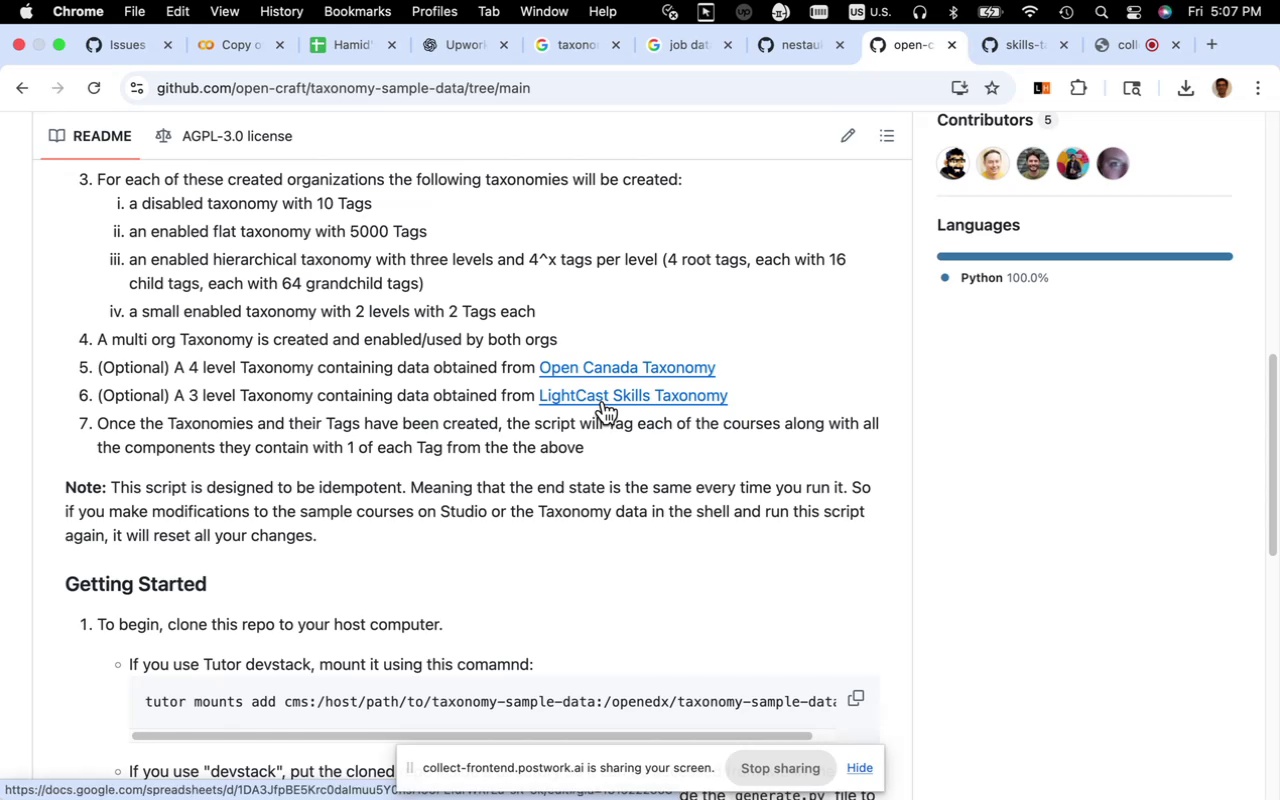 
wait(13.36)
 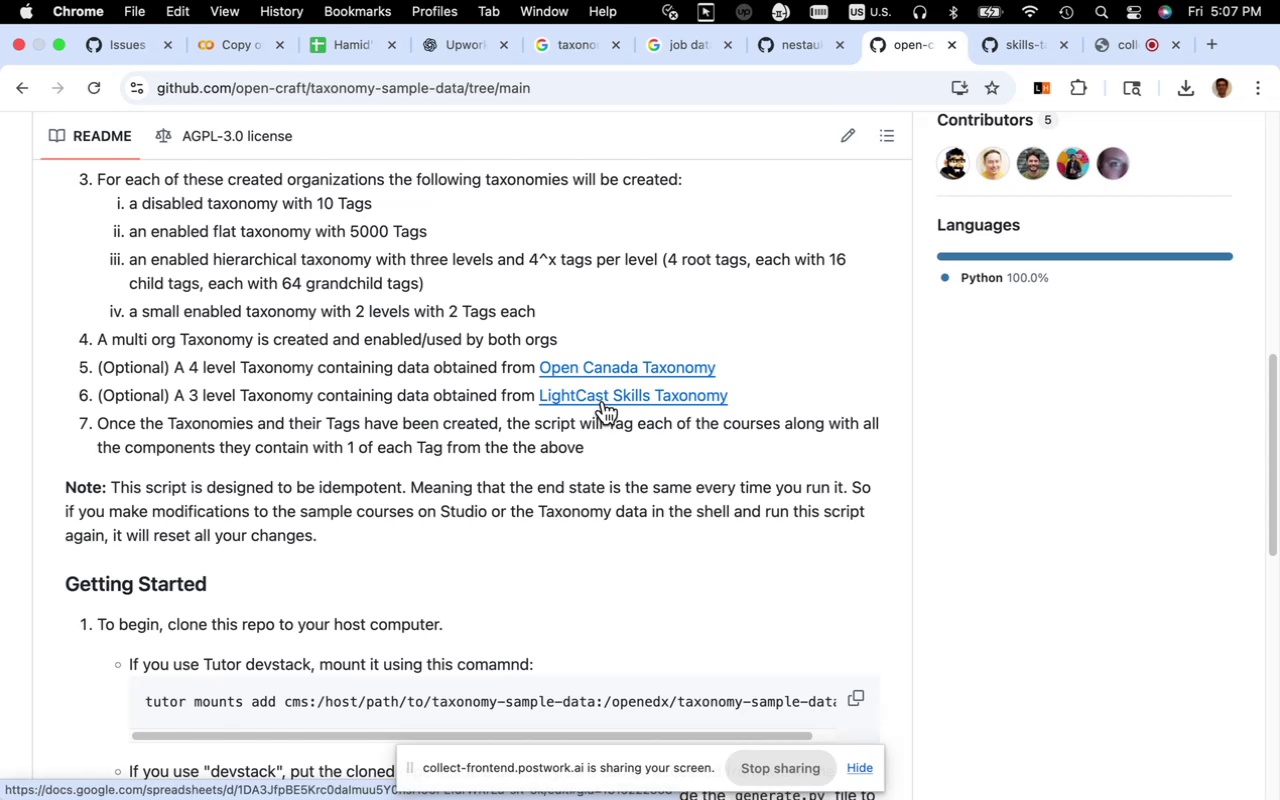 
right_click([604, 397])
 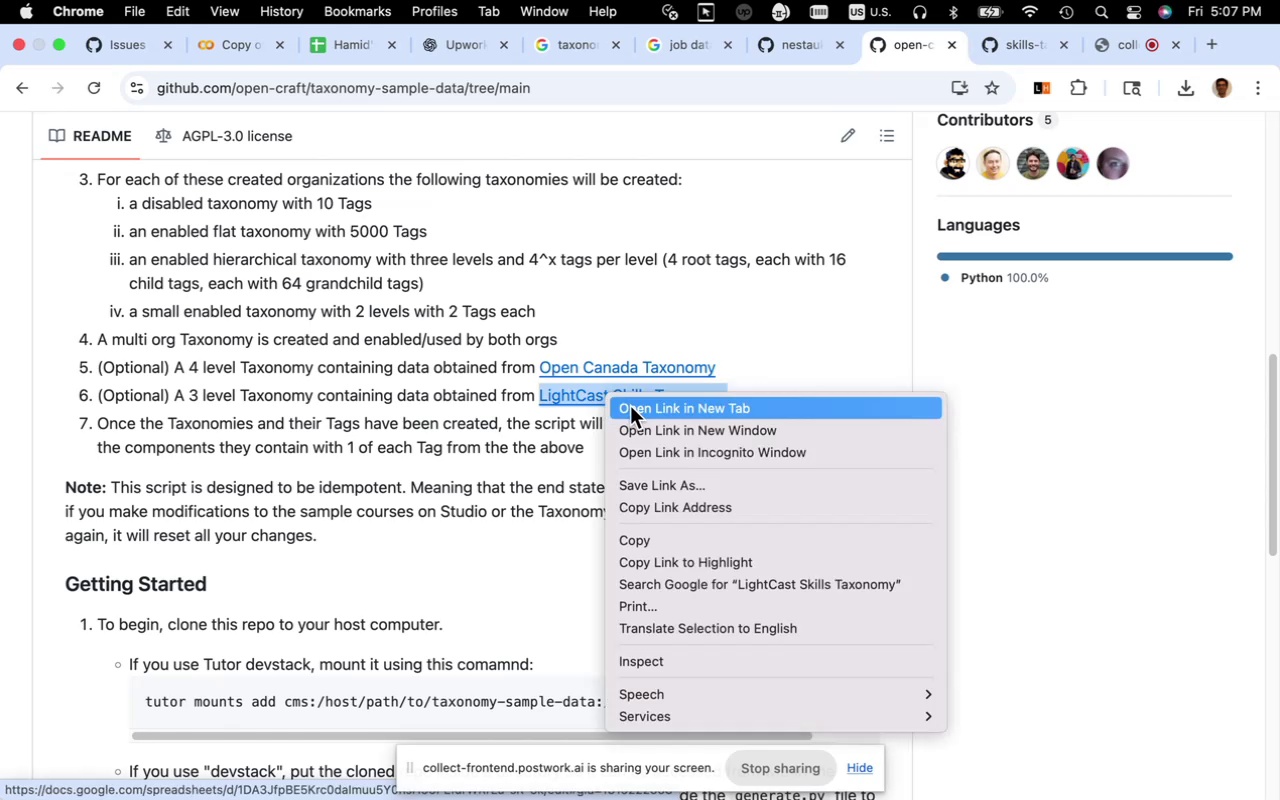 
left_click([630, 406])
 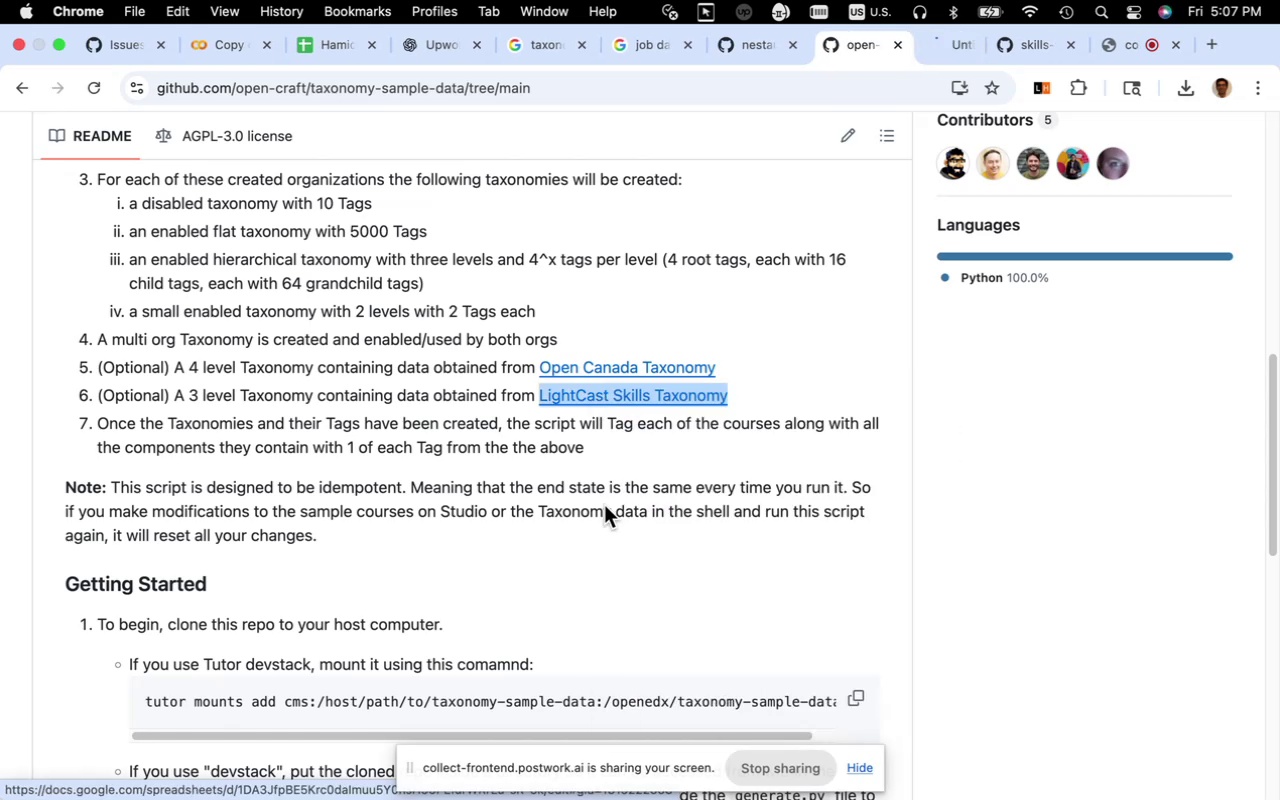 
scroll: coordinate [623, 529], scroll_direction: down, amount: 13.0
 